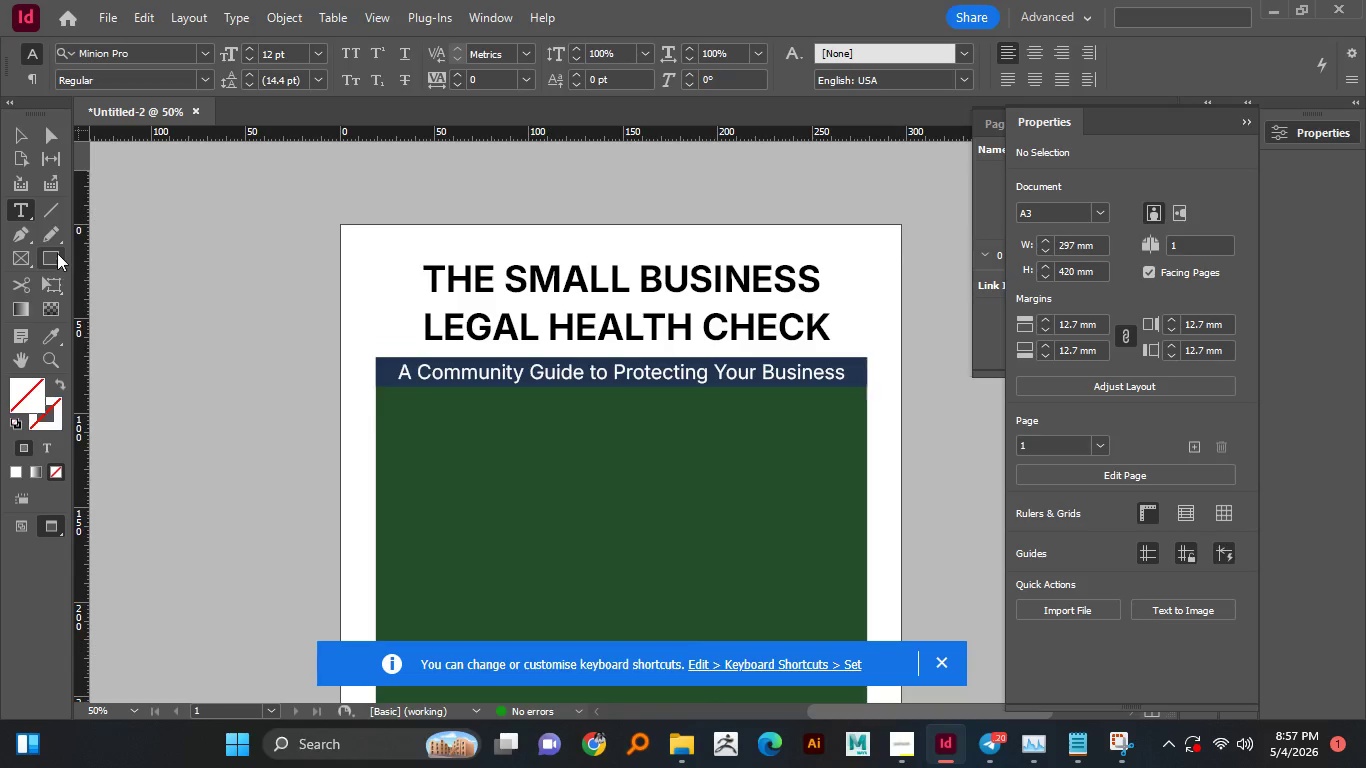 
left_click([57, 252])
 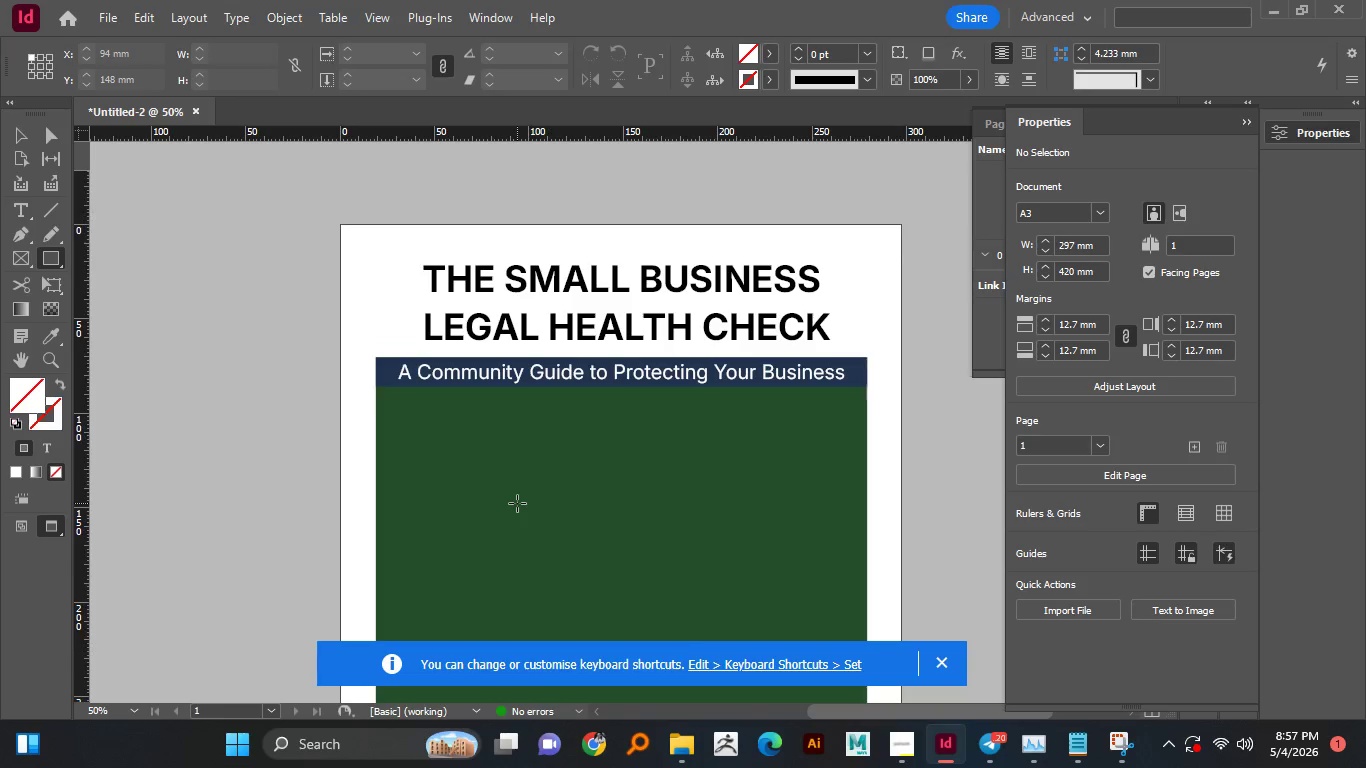 
scroll: coordinate [517, 503], scroll_direction: down, amount: 3.0
 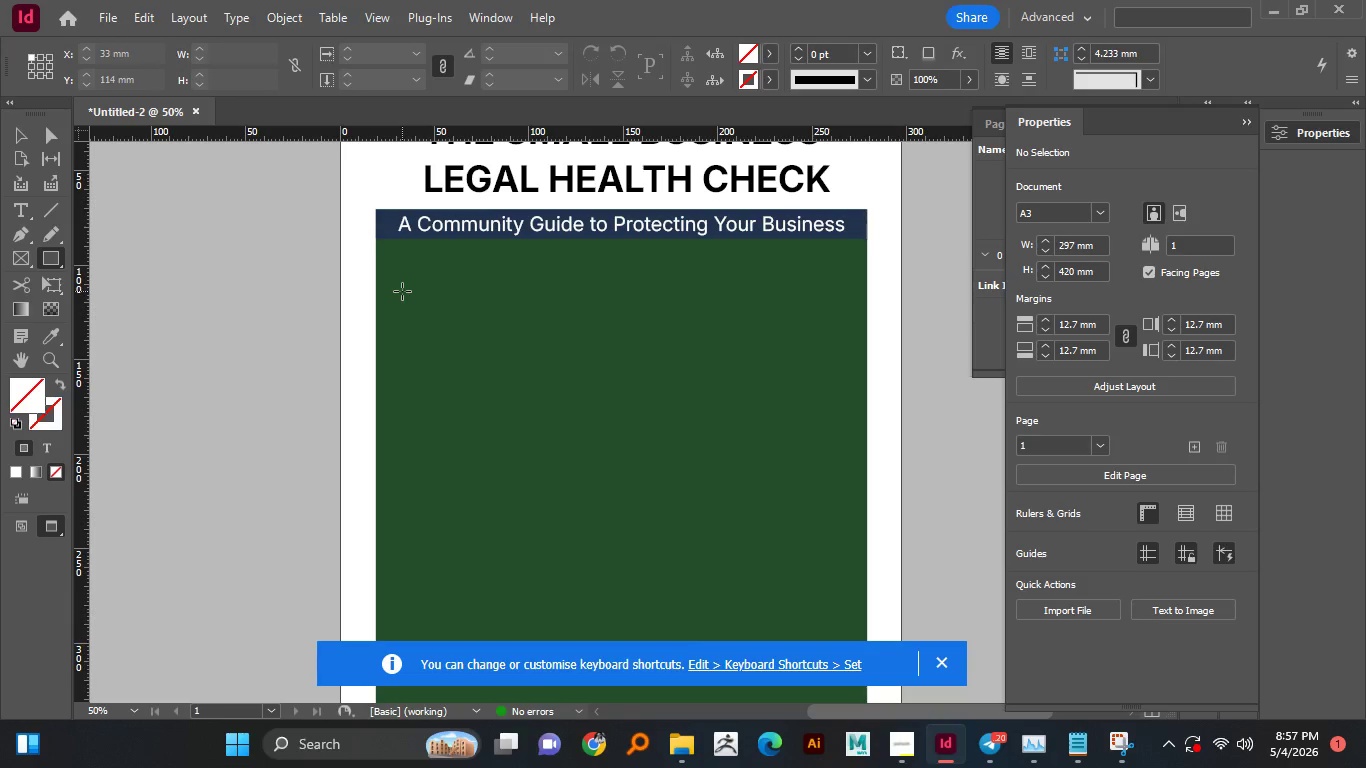 
wait(5.17)
 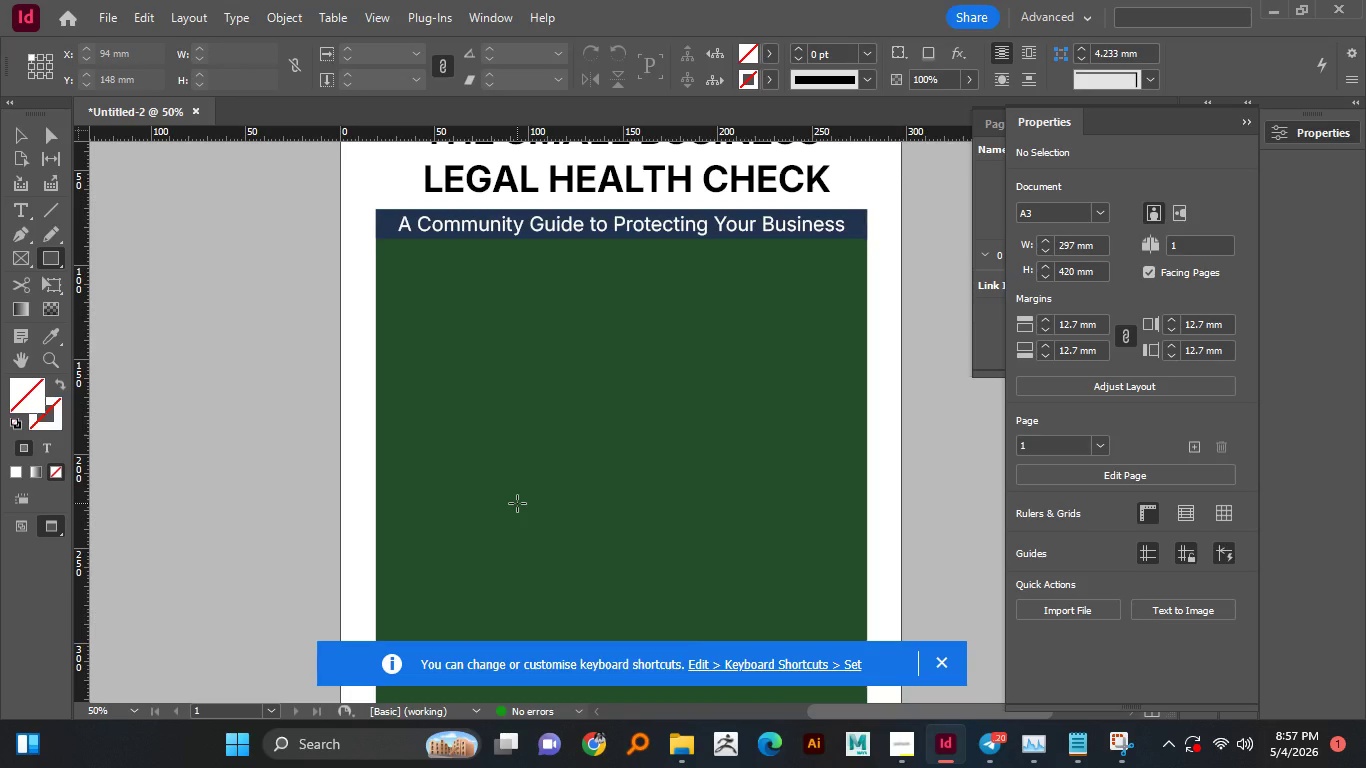 
left_click_drag(start_coordinate=[400, 292], to_coordinate=[528, 350])
 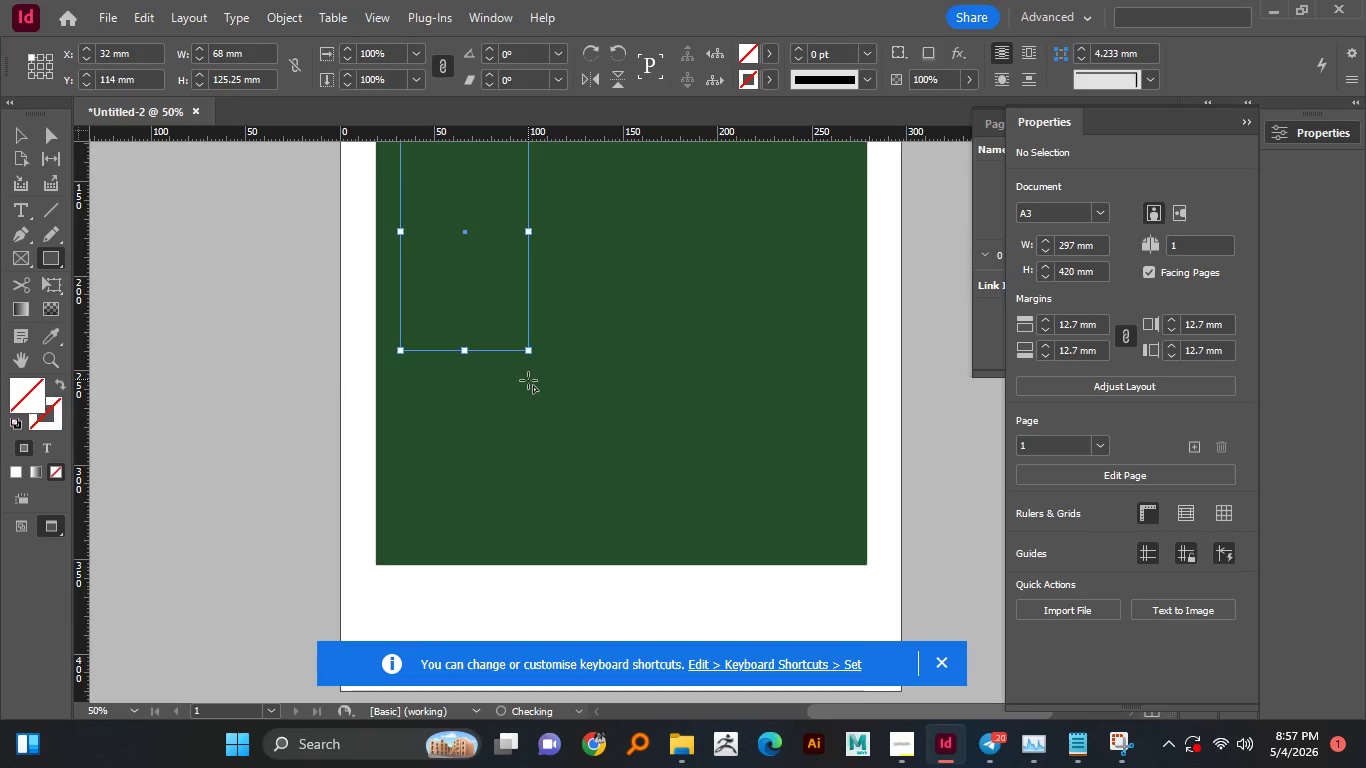 
scroll: coordinate [528, 381], scroll_direction: up, amount: 3.0
 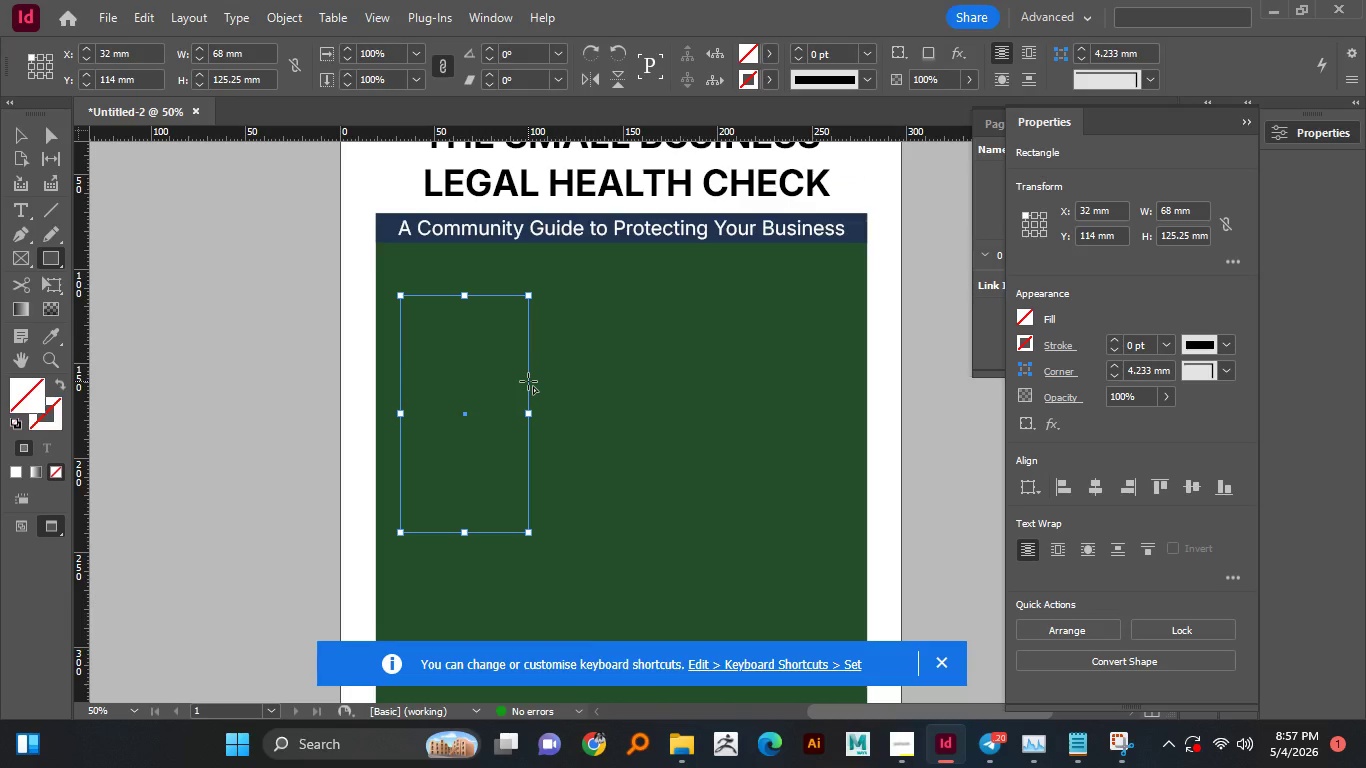 
scroll: coordinate [528, 381], scroll_direction: down, amount: 2.0
 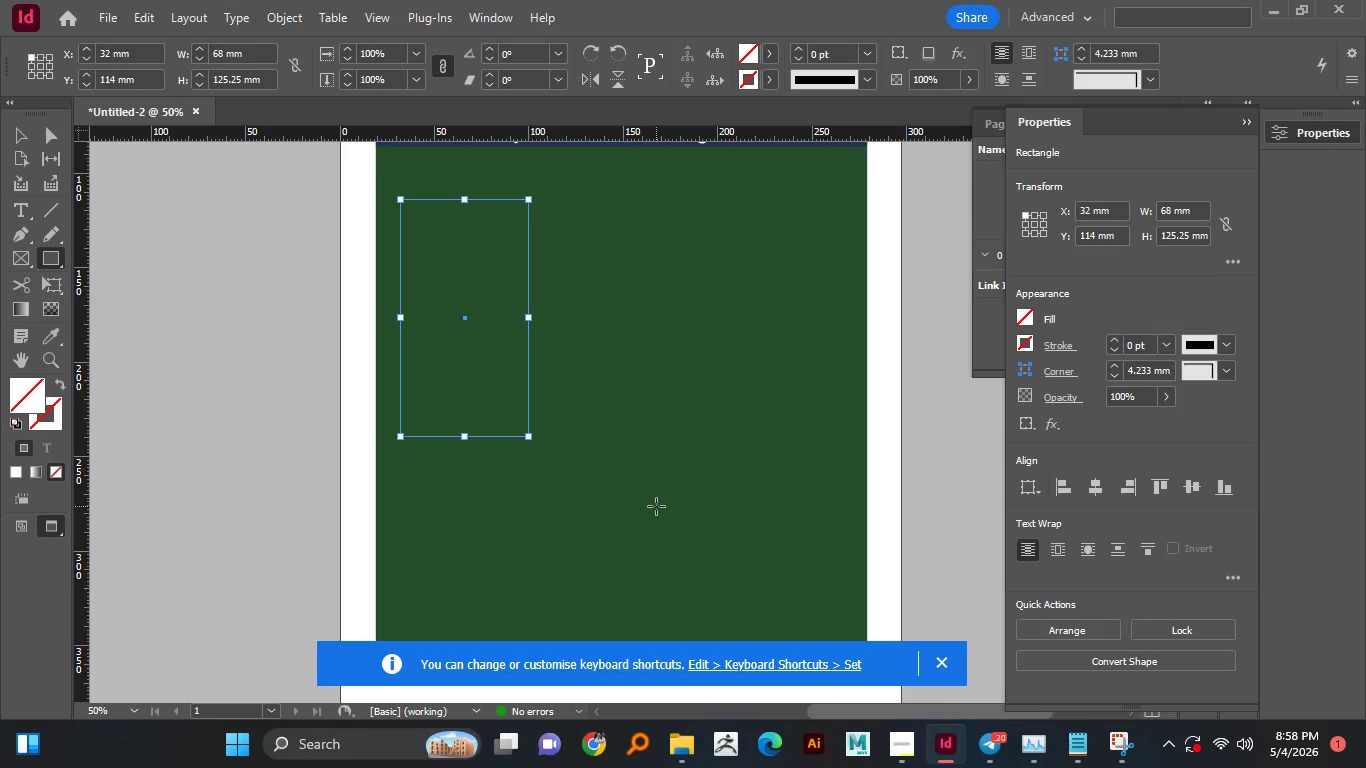 
wait(75.65)
 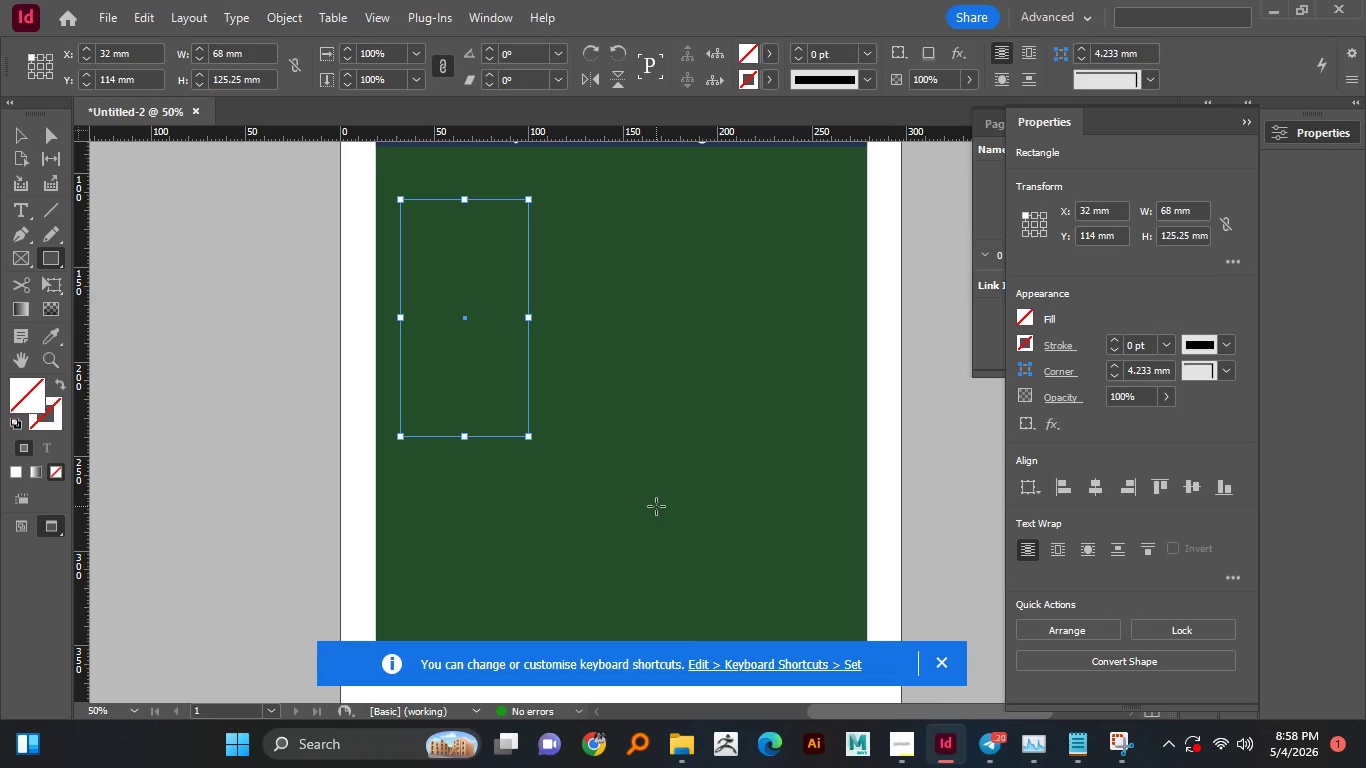 
double_click([27, 395])
 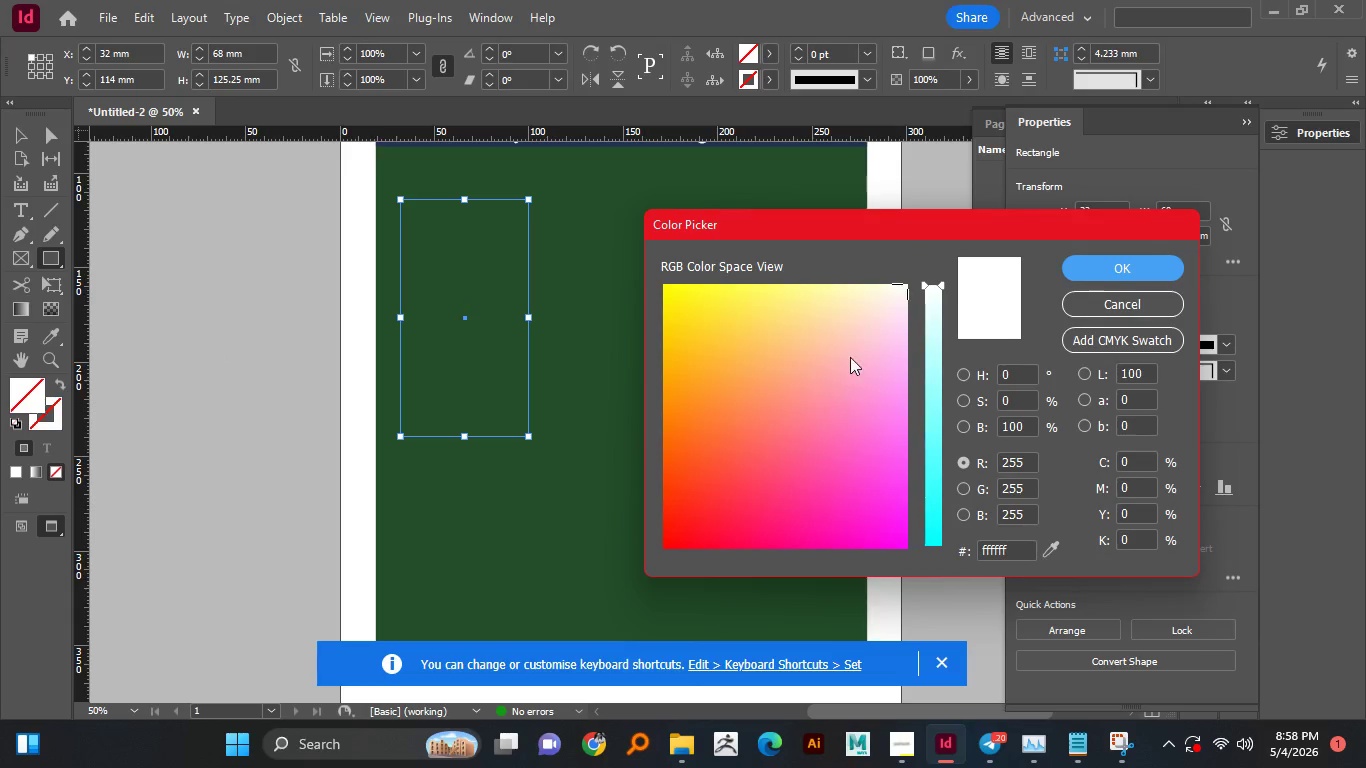 
wait(5.16)
 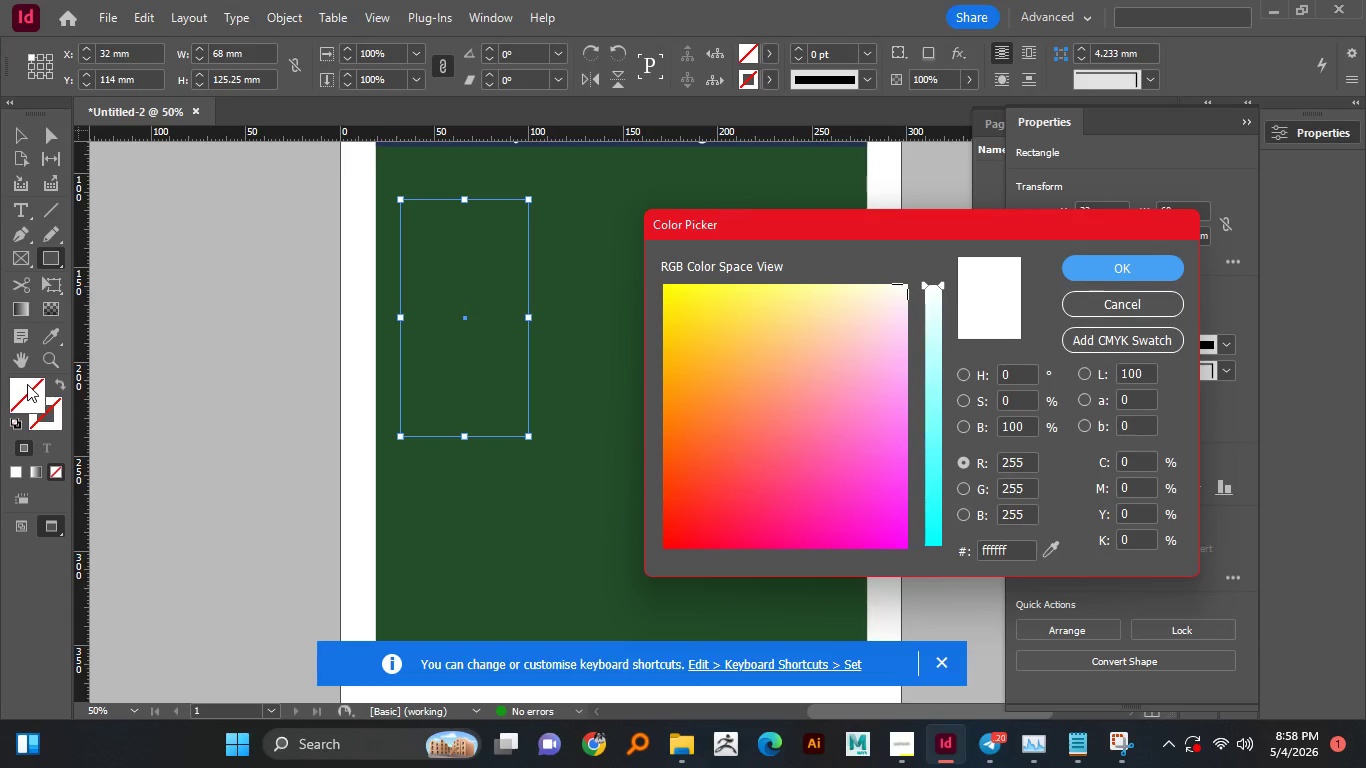 
left_click([1108, 259])
 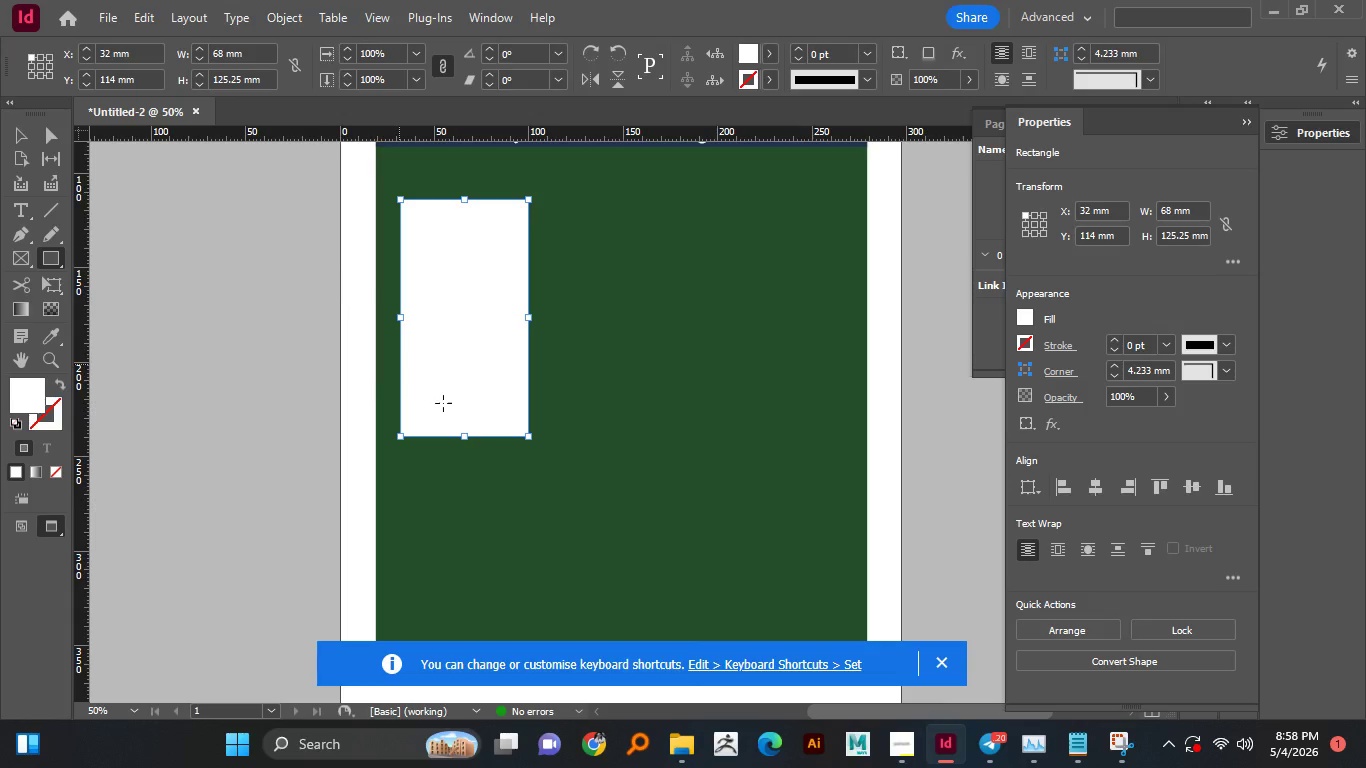 
scroll: coordinate [565, 403], scroll_direction: up, amount: 1.0
 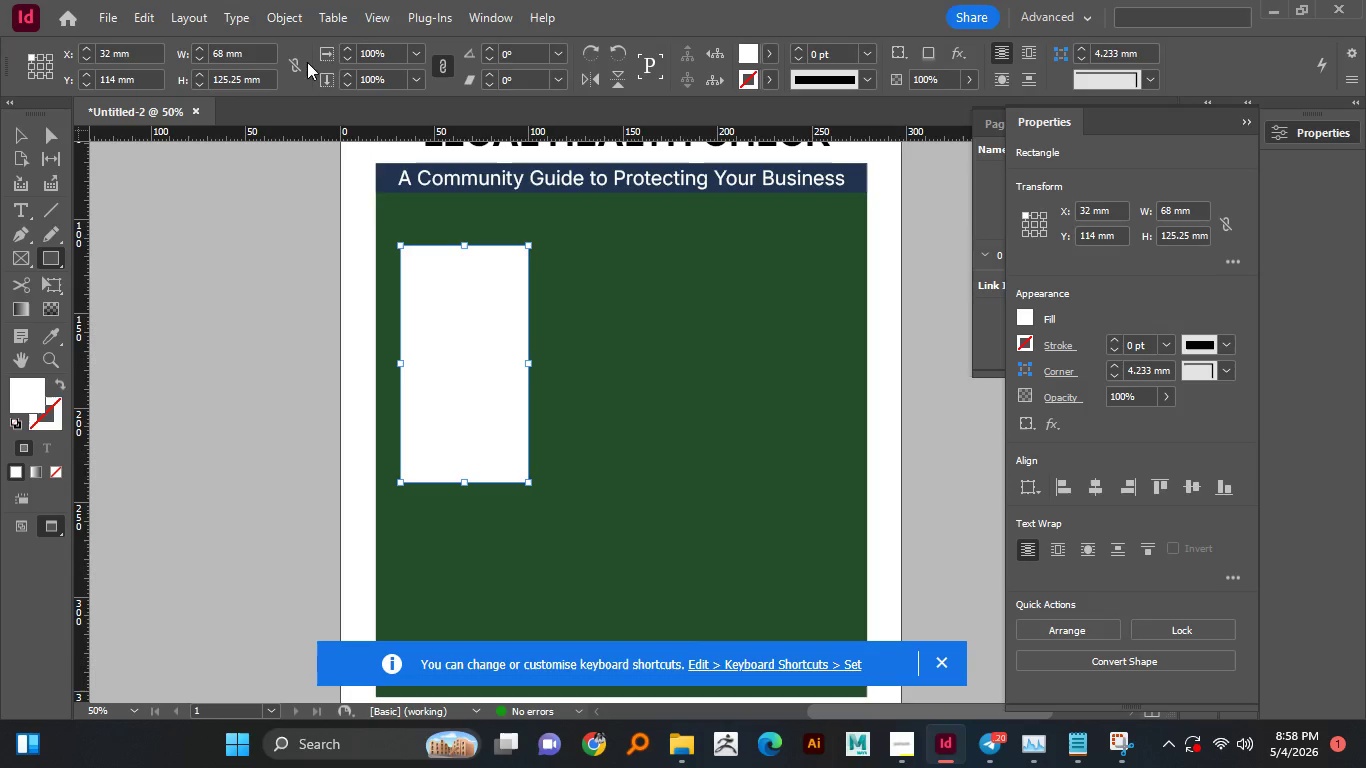 
left_click([292, 16])
 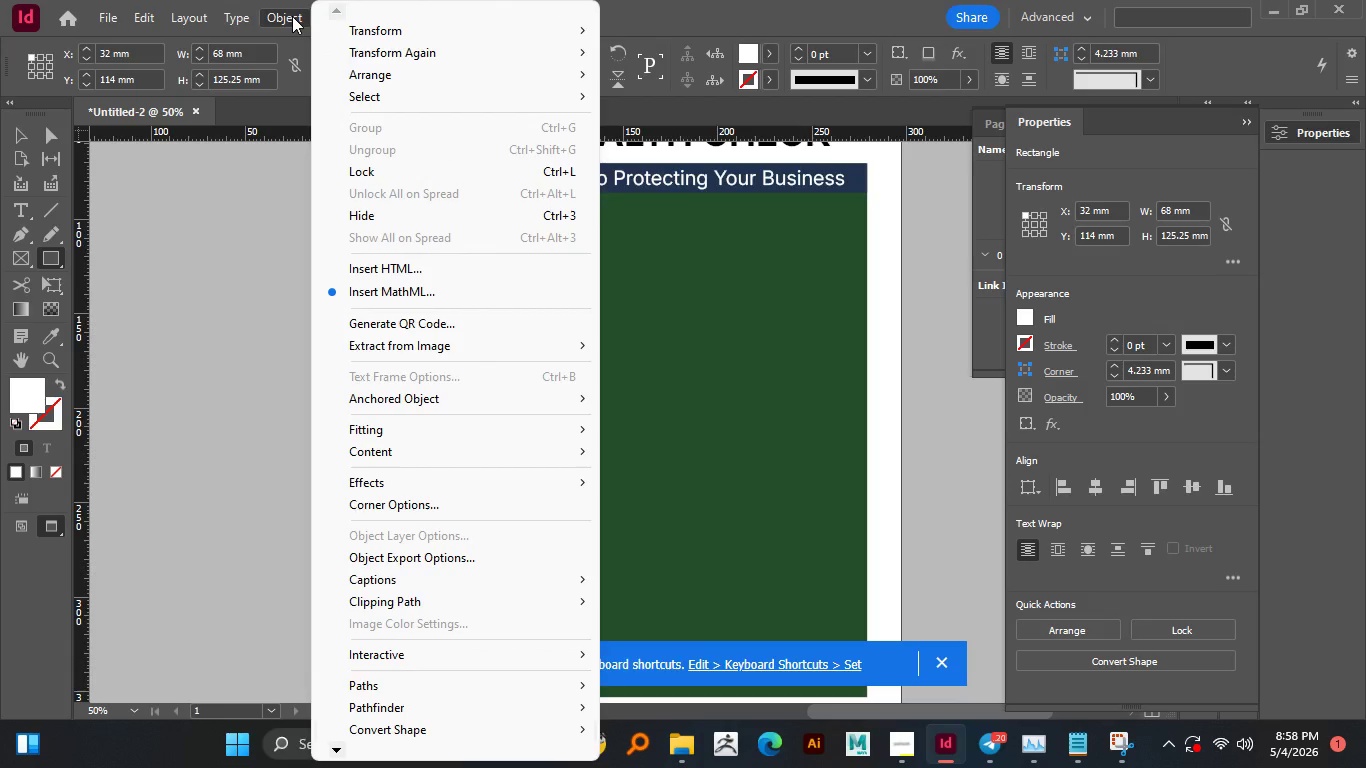 
wait(5.09)
 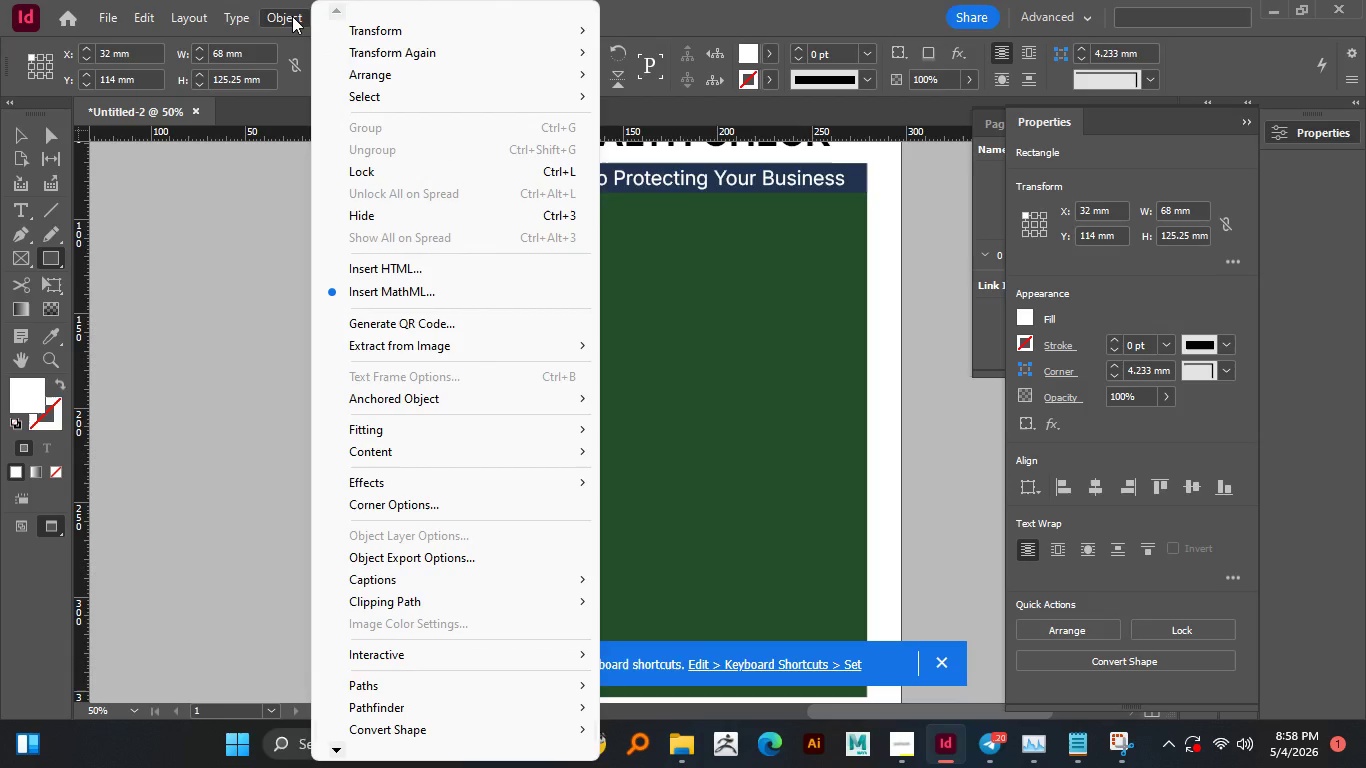 
mouse_move([443, 600])
 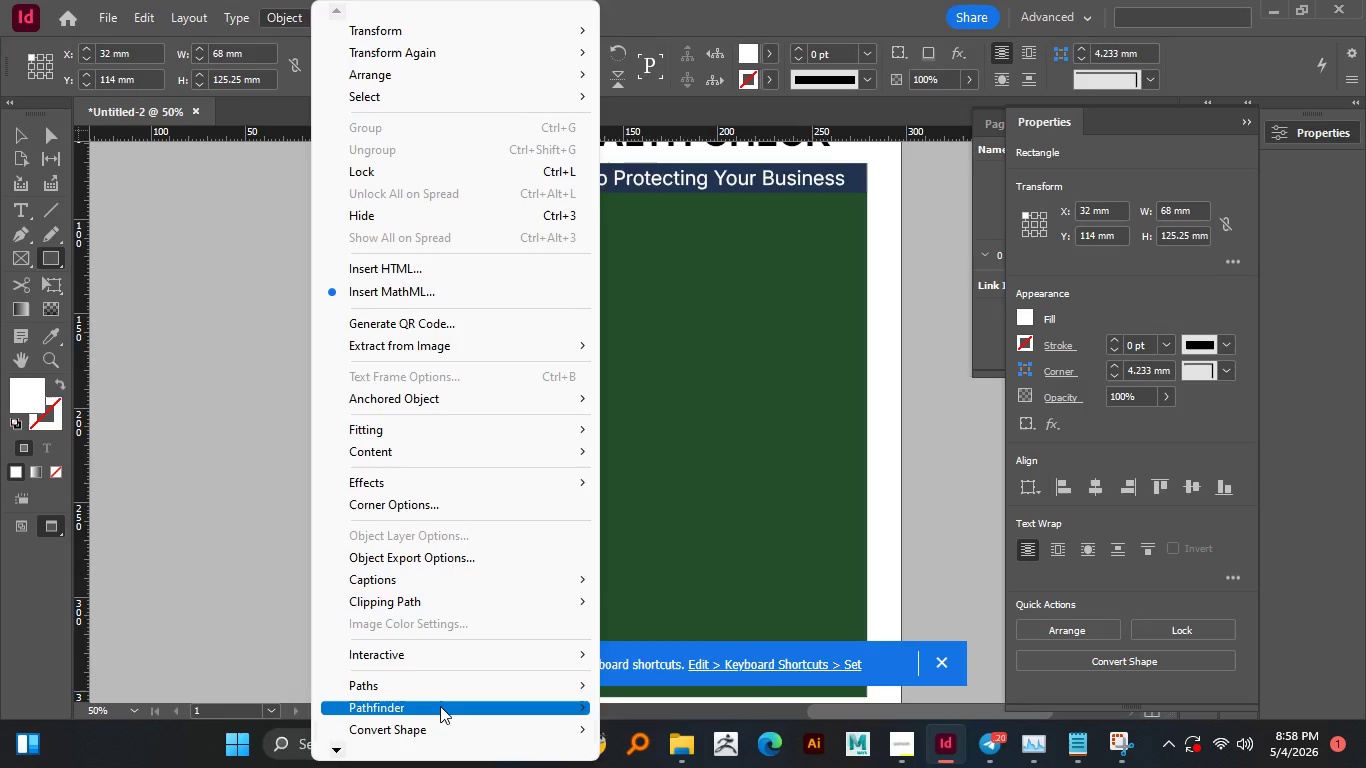 
left_click([439, 706])
 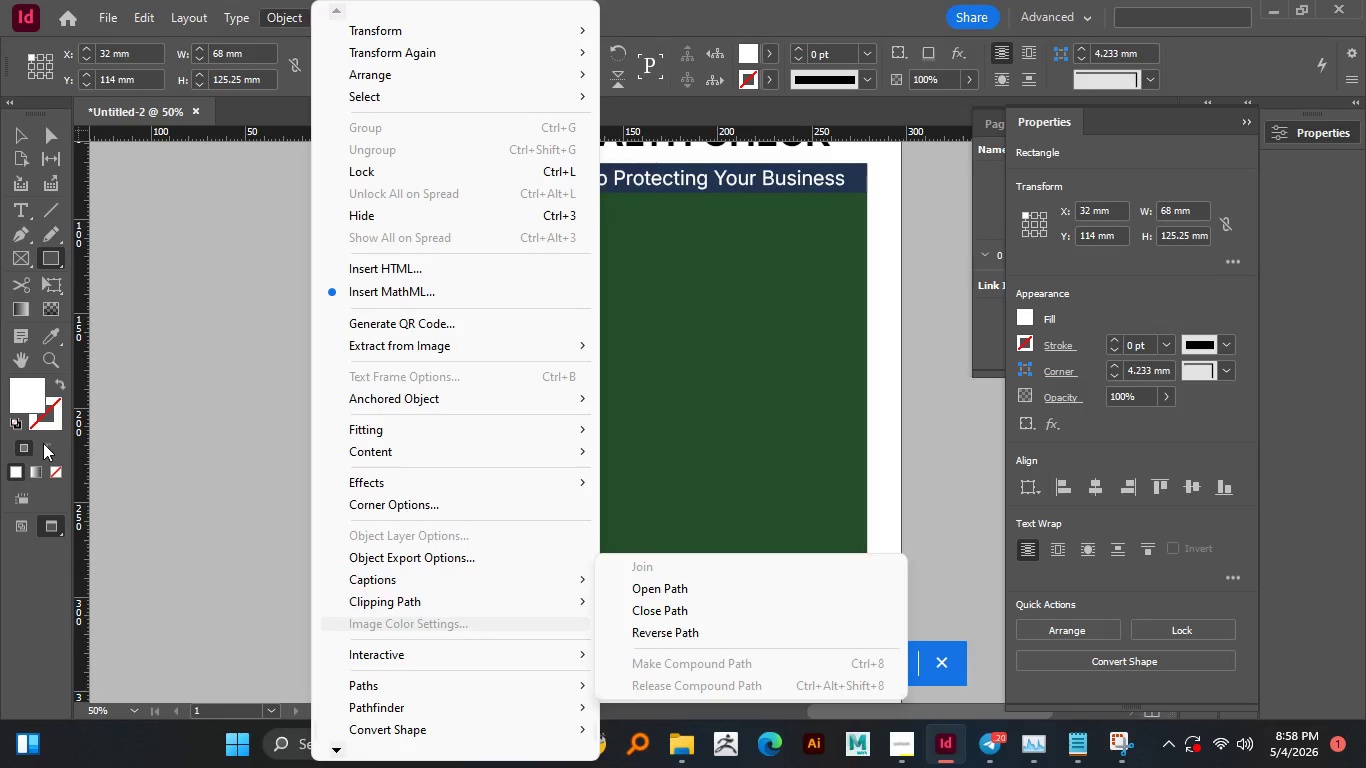 
left_click([170, 288])
 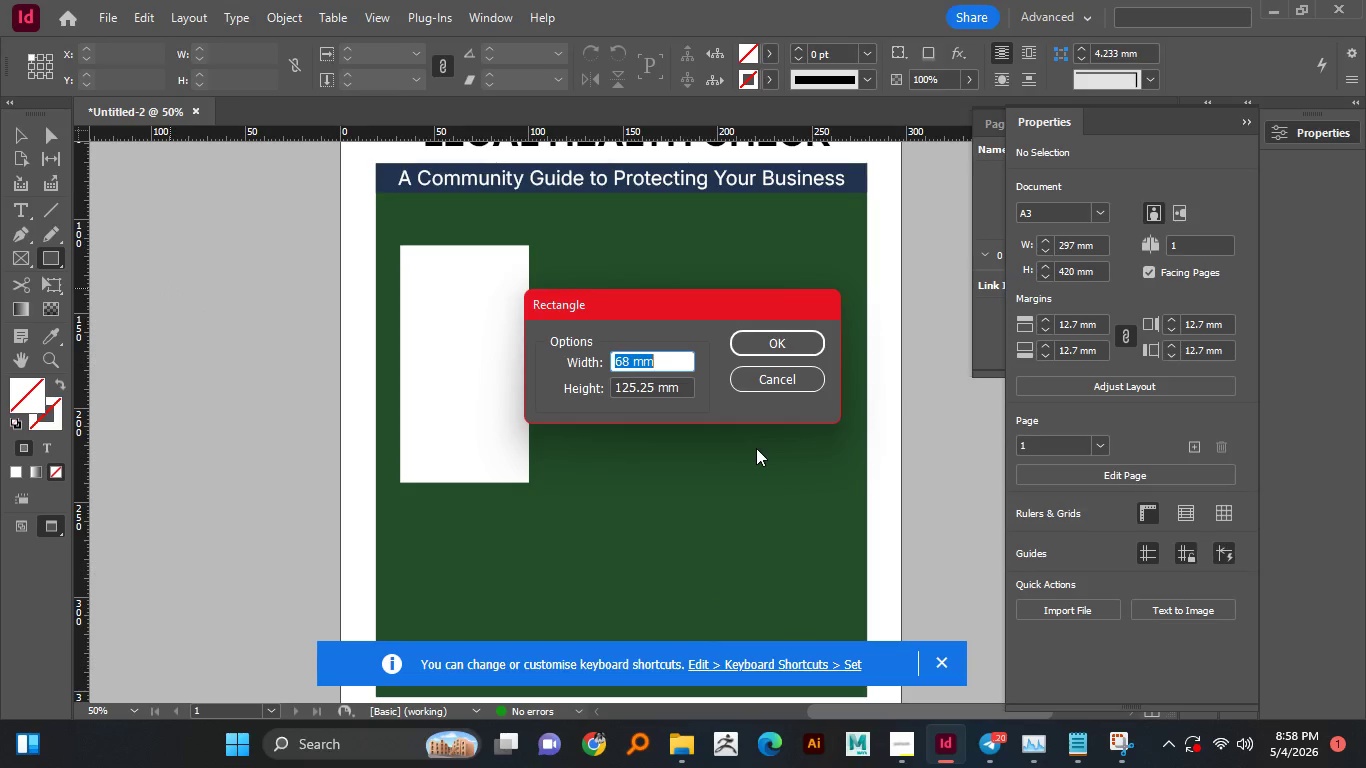 
left_click([808, 379])
 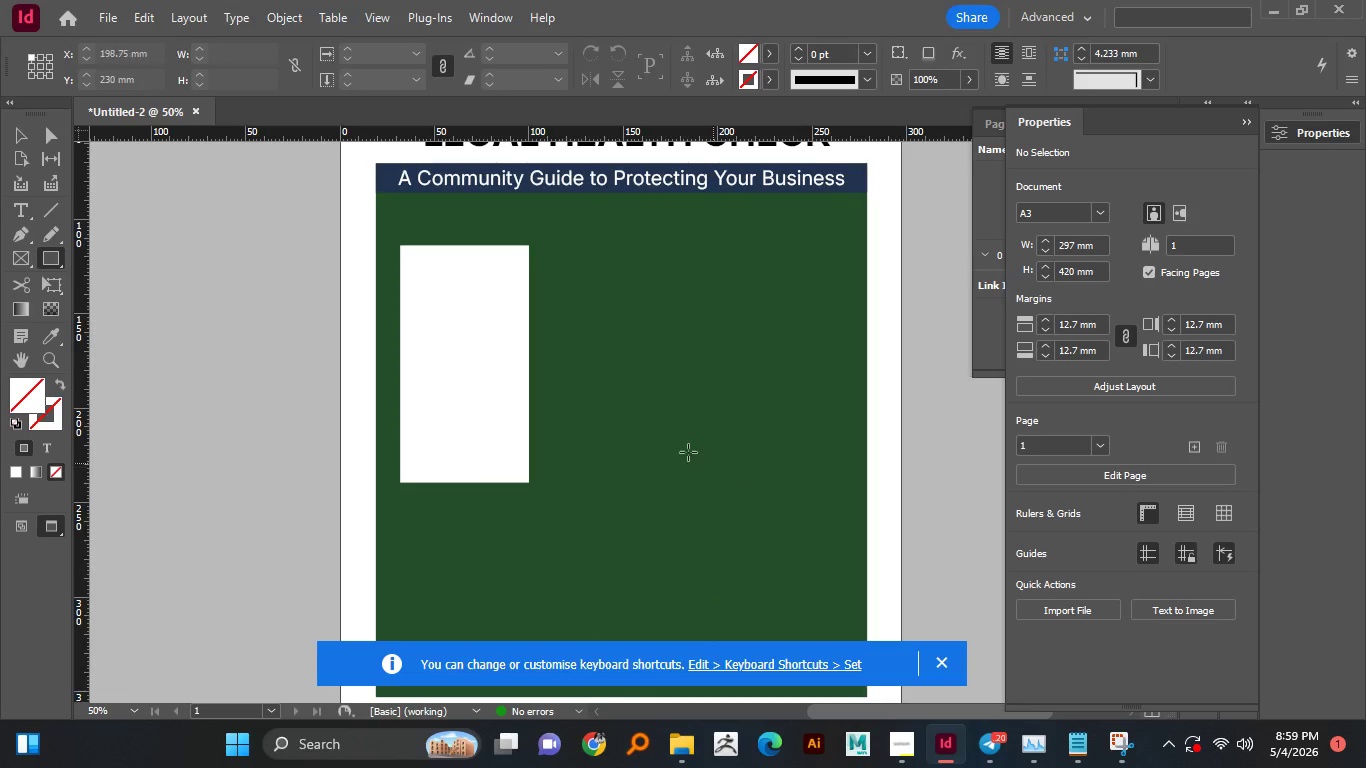 
hold_key(key=AltLeft, duration=1.36)
scroll: coordinate [455, 304], scroll_direction: up, amount: 1.0
 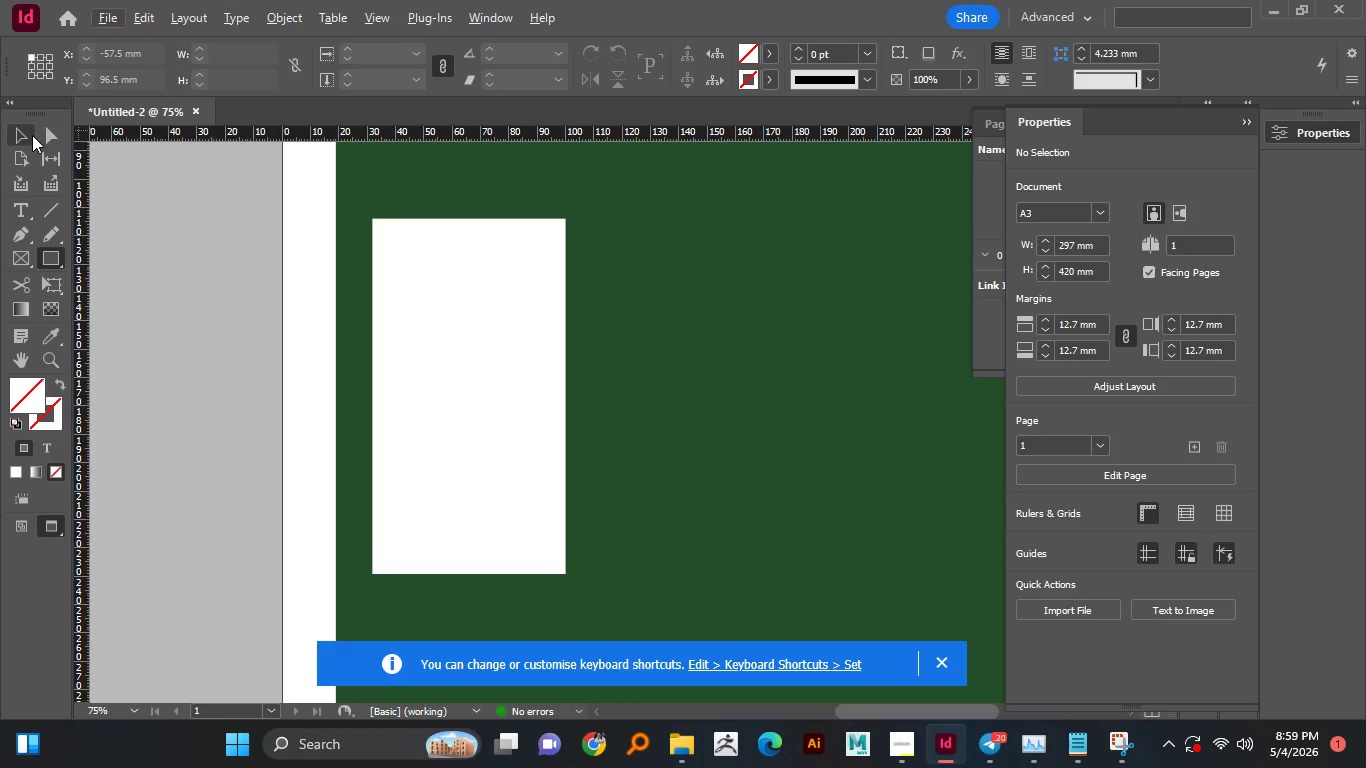 
left_click([24, 135])
 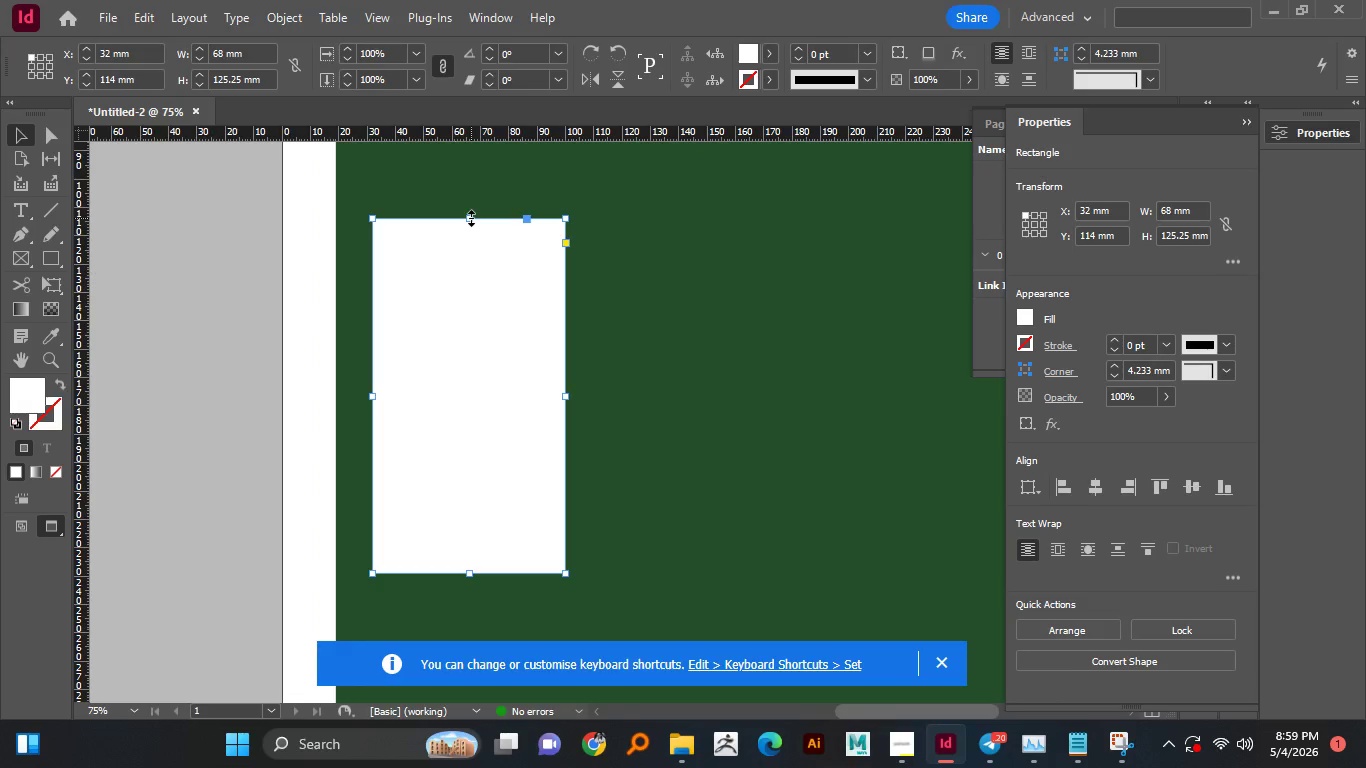 
left_click_drag(start_coordinate=[471, 218], to_coordinate=[473, 297])
 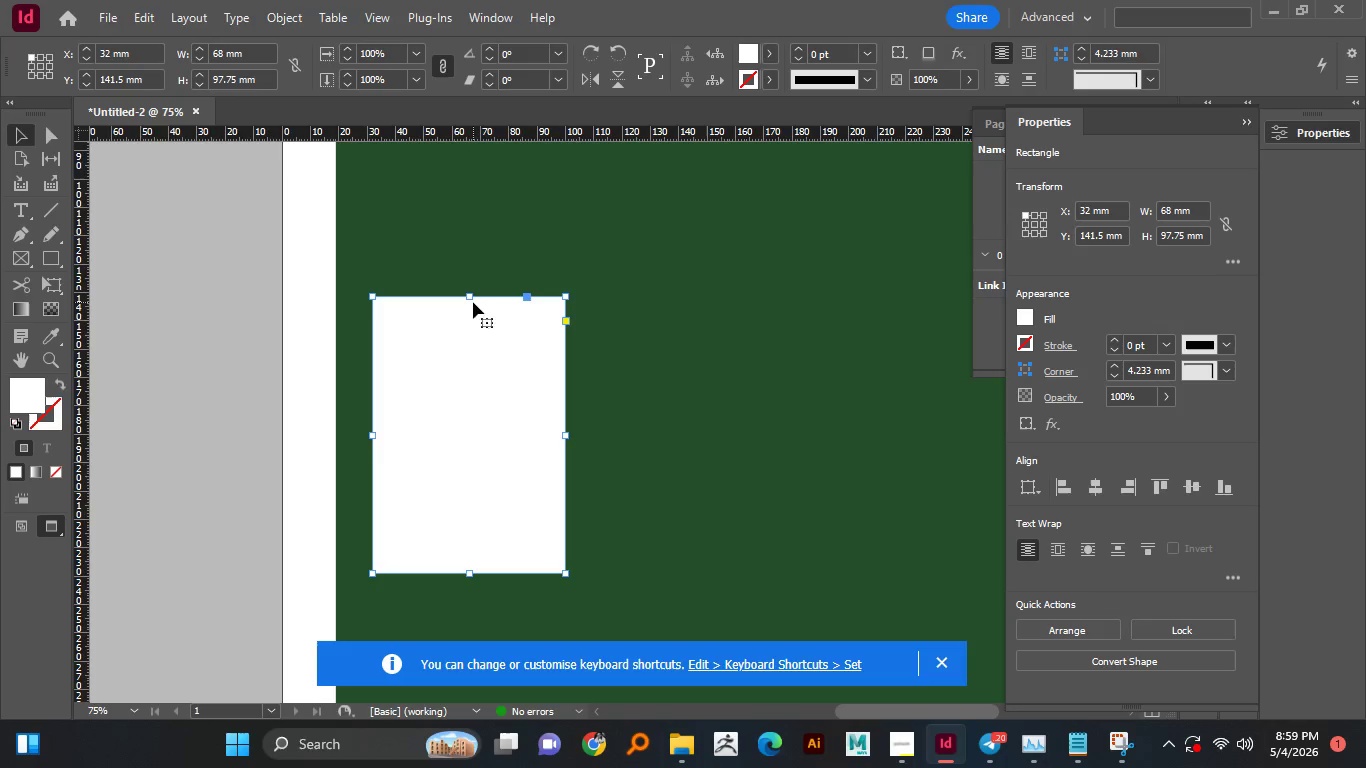 
hold_key(key=AltLeft, duration=3.31)
left_click_drag(start_coordinate=[467, 342], to_coordinate=[474, 270])
 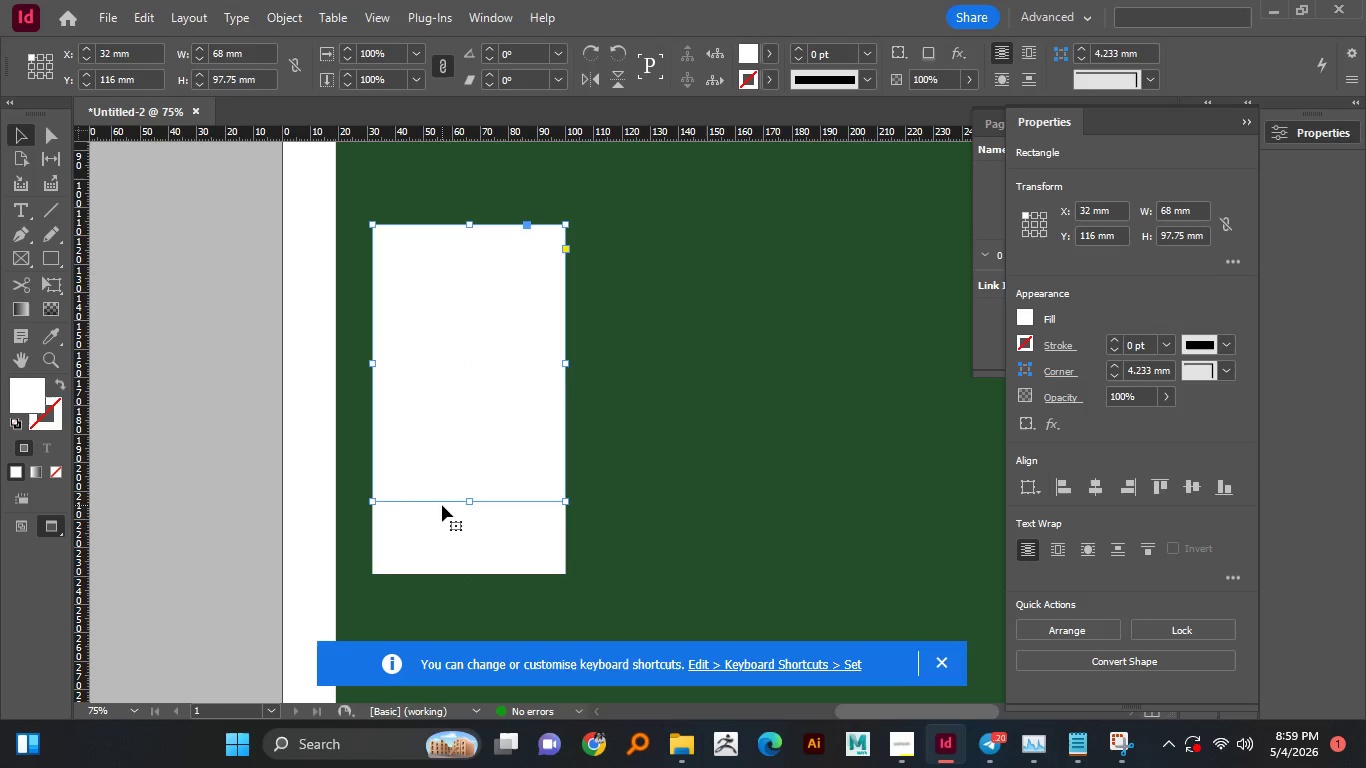 
hold_key(key=ShiftLeft, duration=1.52)
 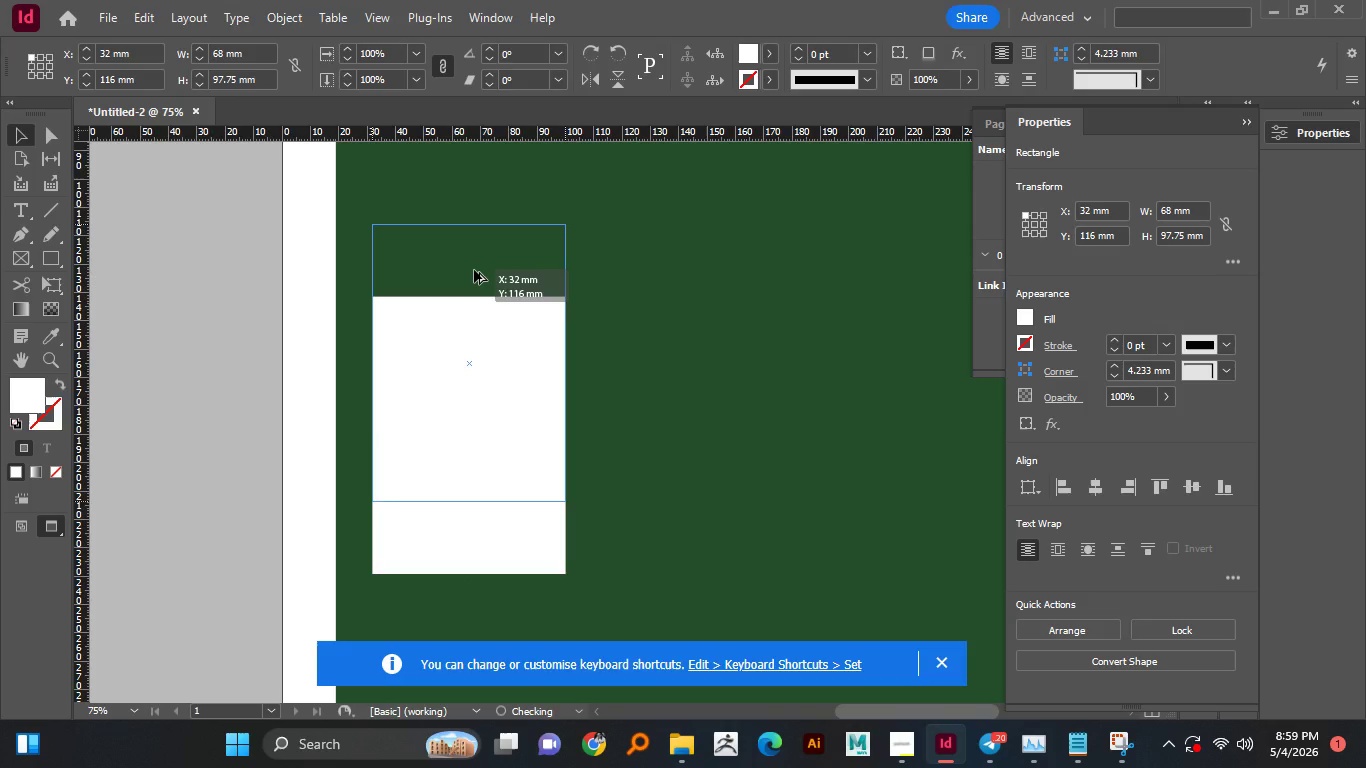 
hold_key(key=ShiftLeft, duration=1.38)
 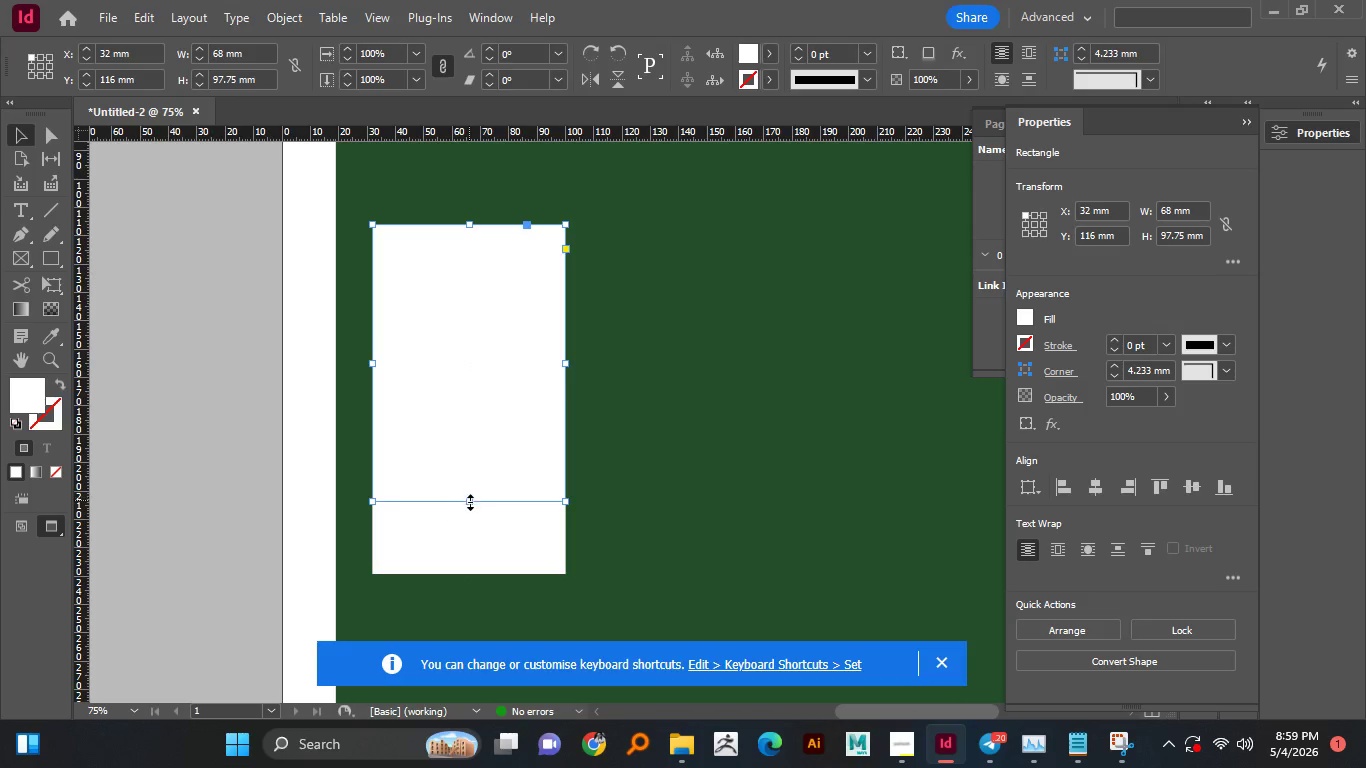 
left_click_drag(start_coordinate=[470, 502], to_coordinate=[481, 282])
 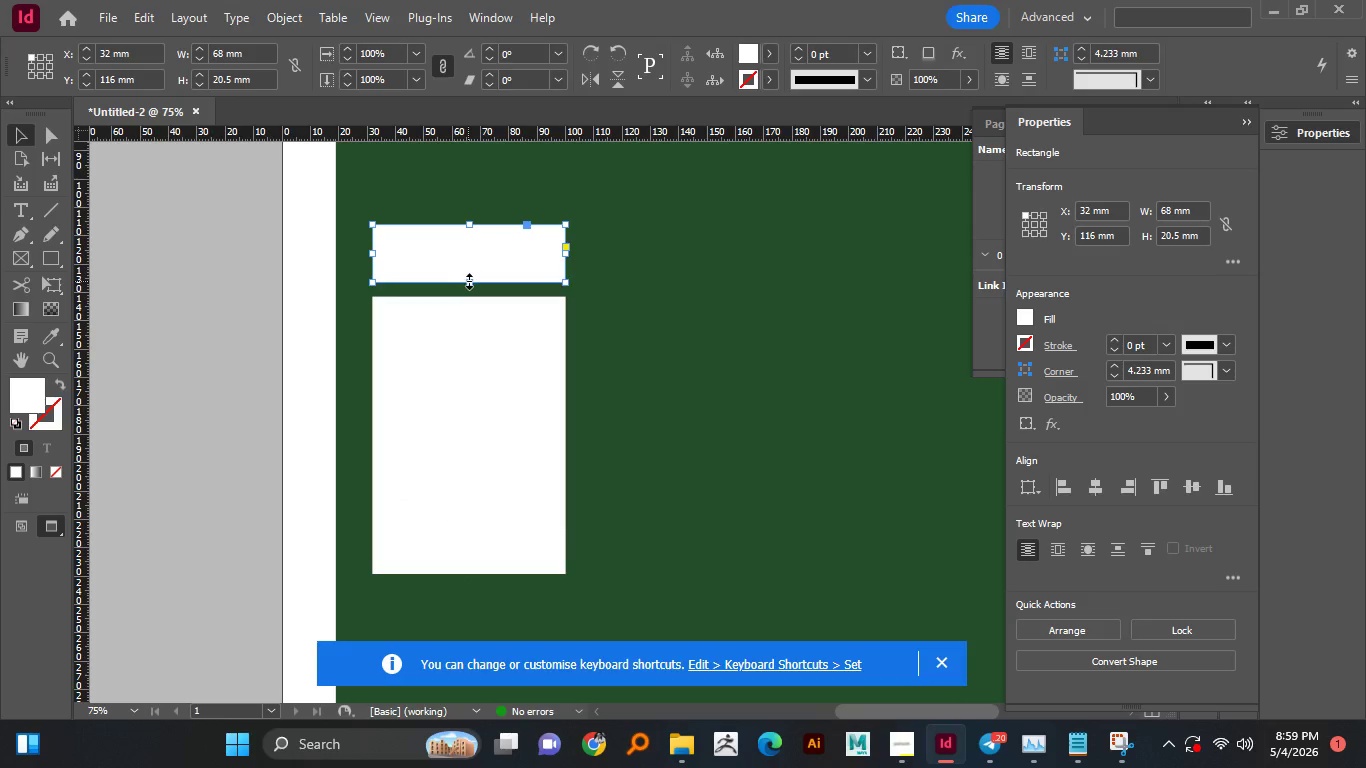 
left_click_drag(start_coordinate=[469, 281], to_coordinate=[469, 301])
 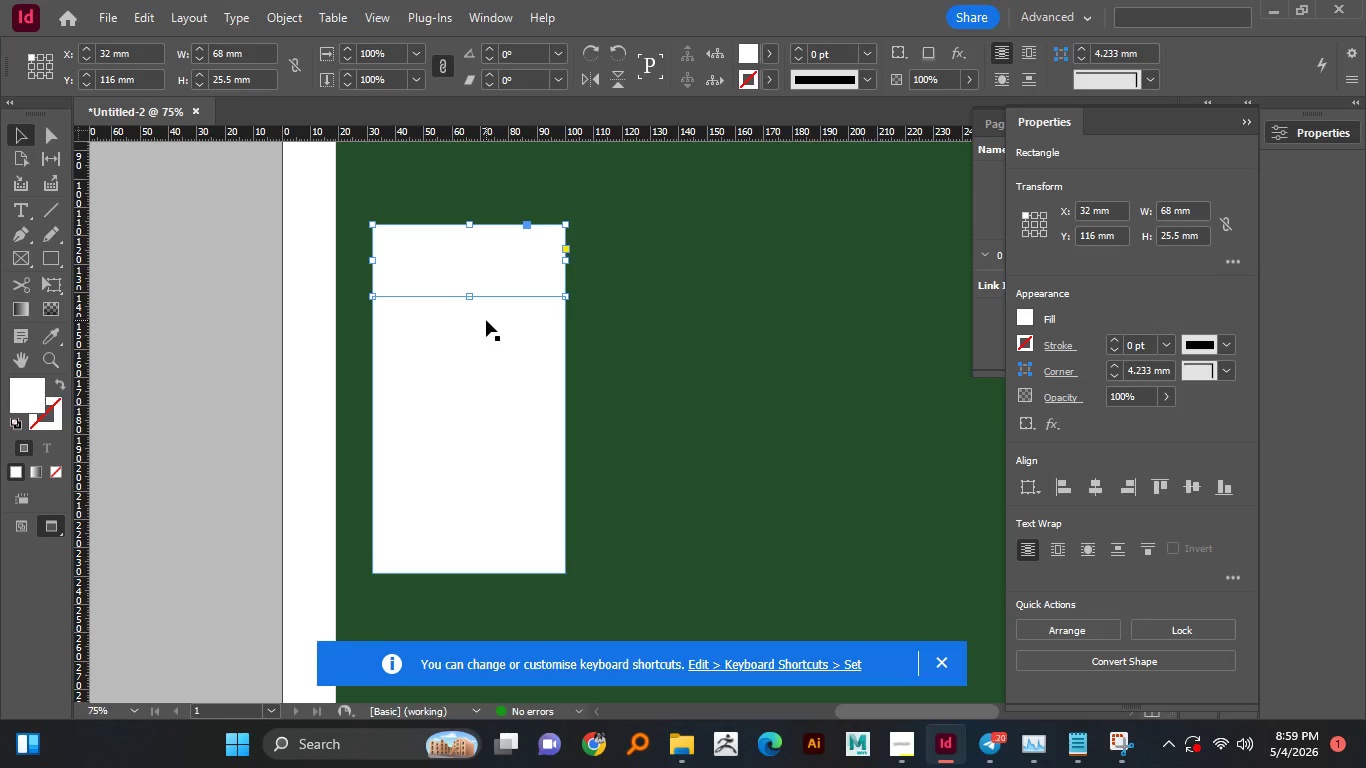 
wait(9.58)
 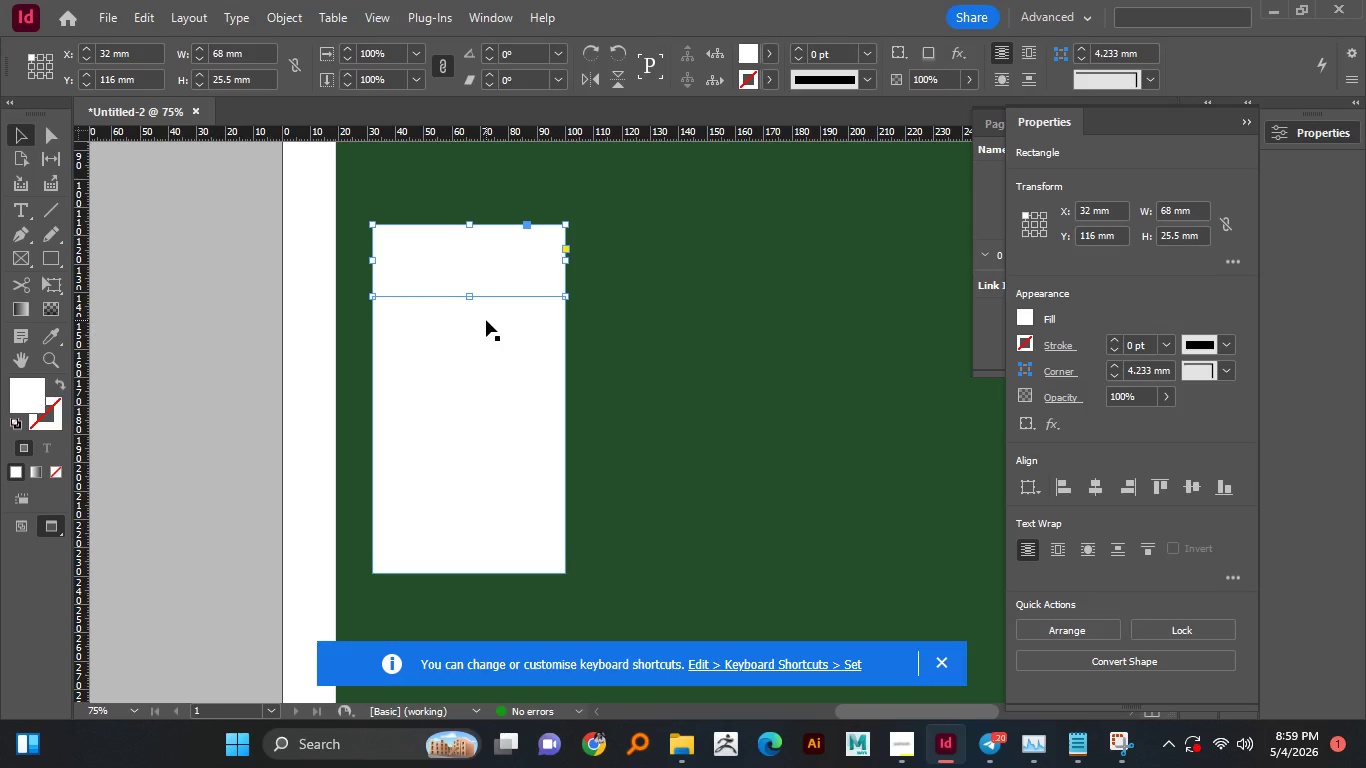 
left_click([61, 140])
 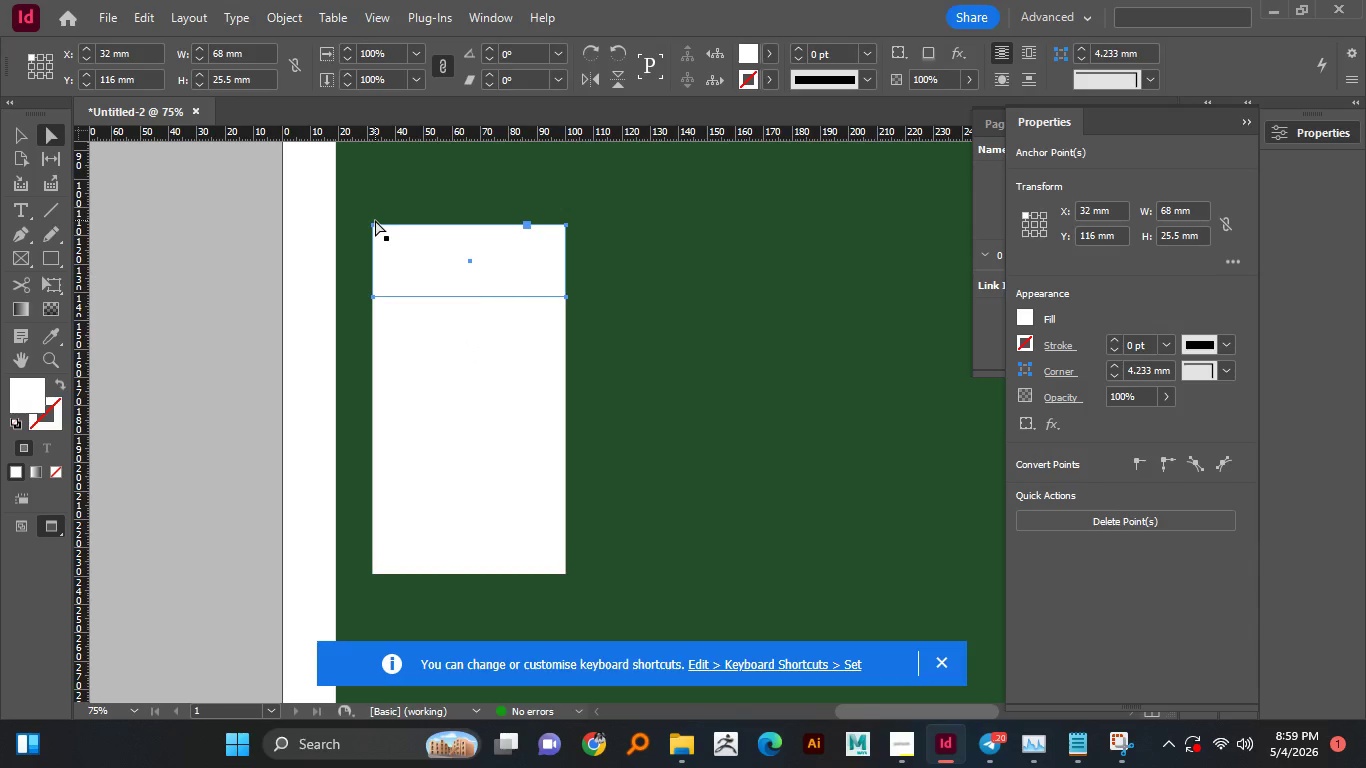 
left_click([375, 225])
 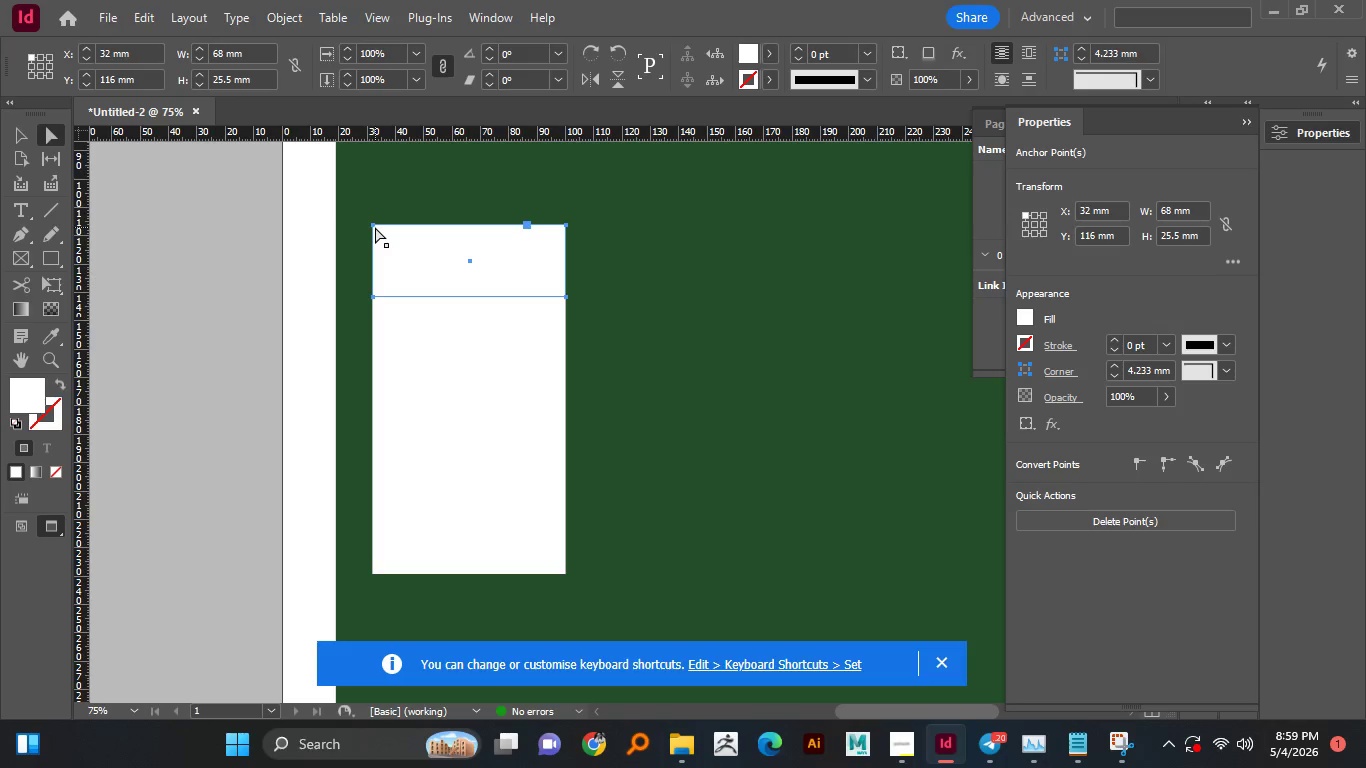 
left_click([375, 227])
 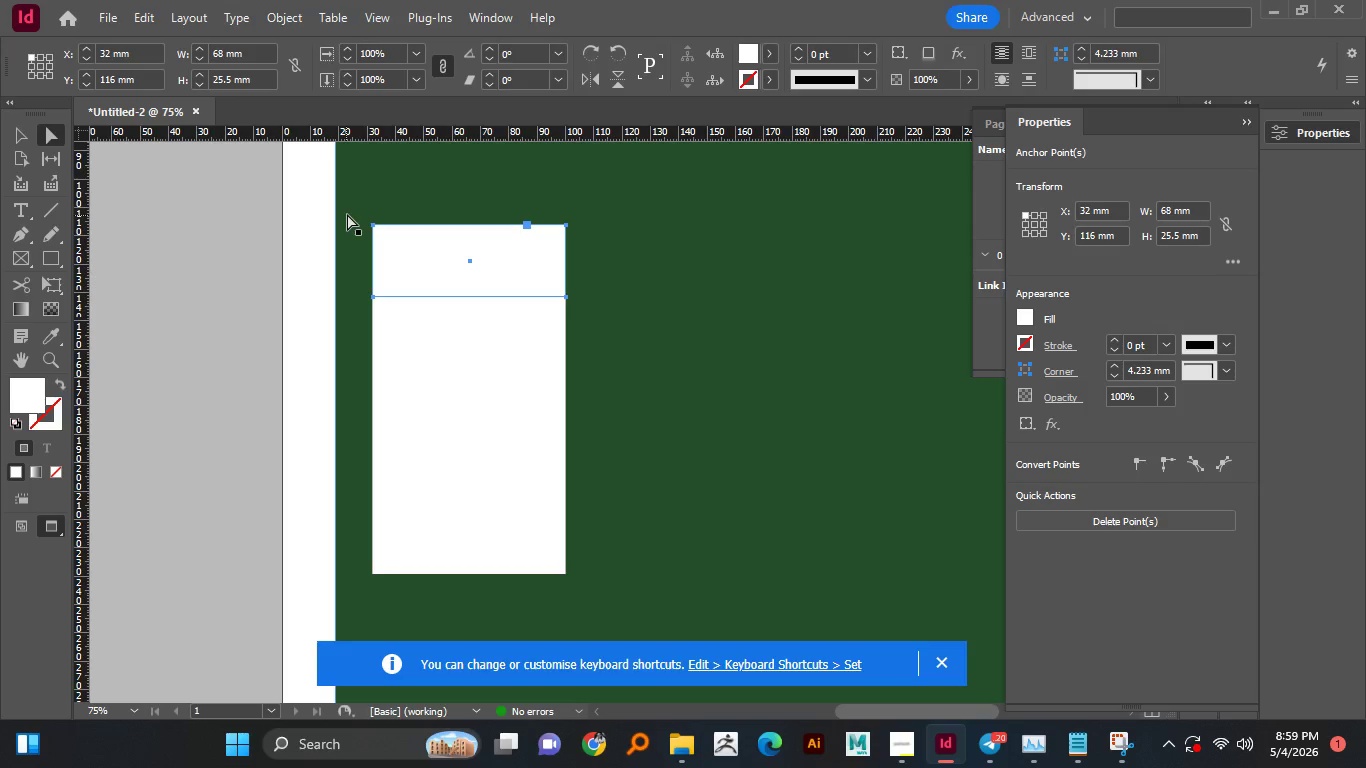 
left_click_drag(start_coordinate=[363, 214], to_coordinate=[379, 222])
 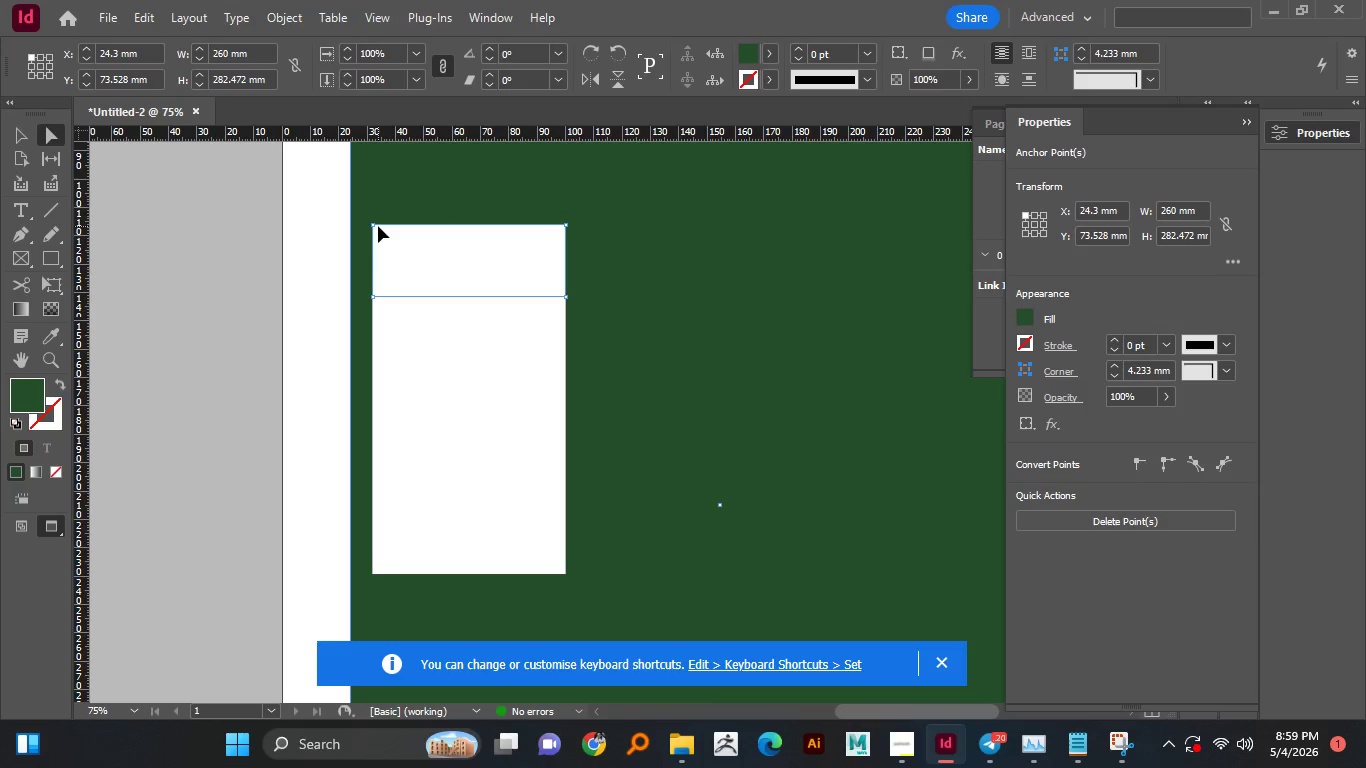 
key(Control+Z)
 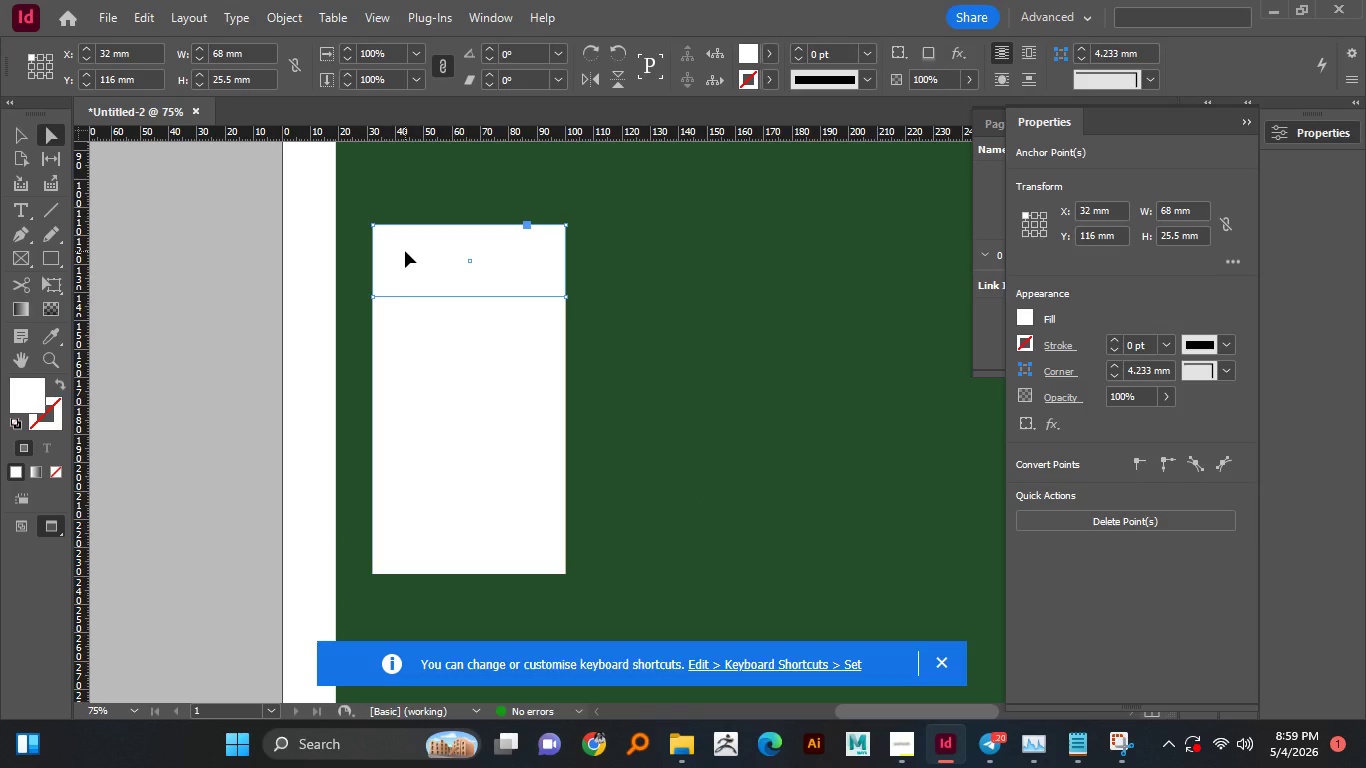 
wait(8.41)
 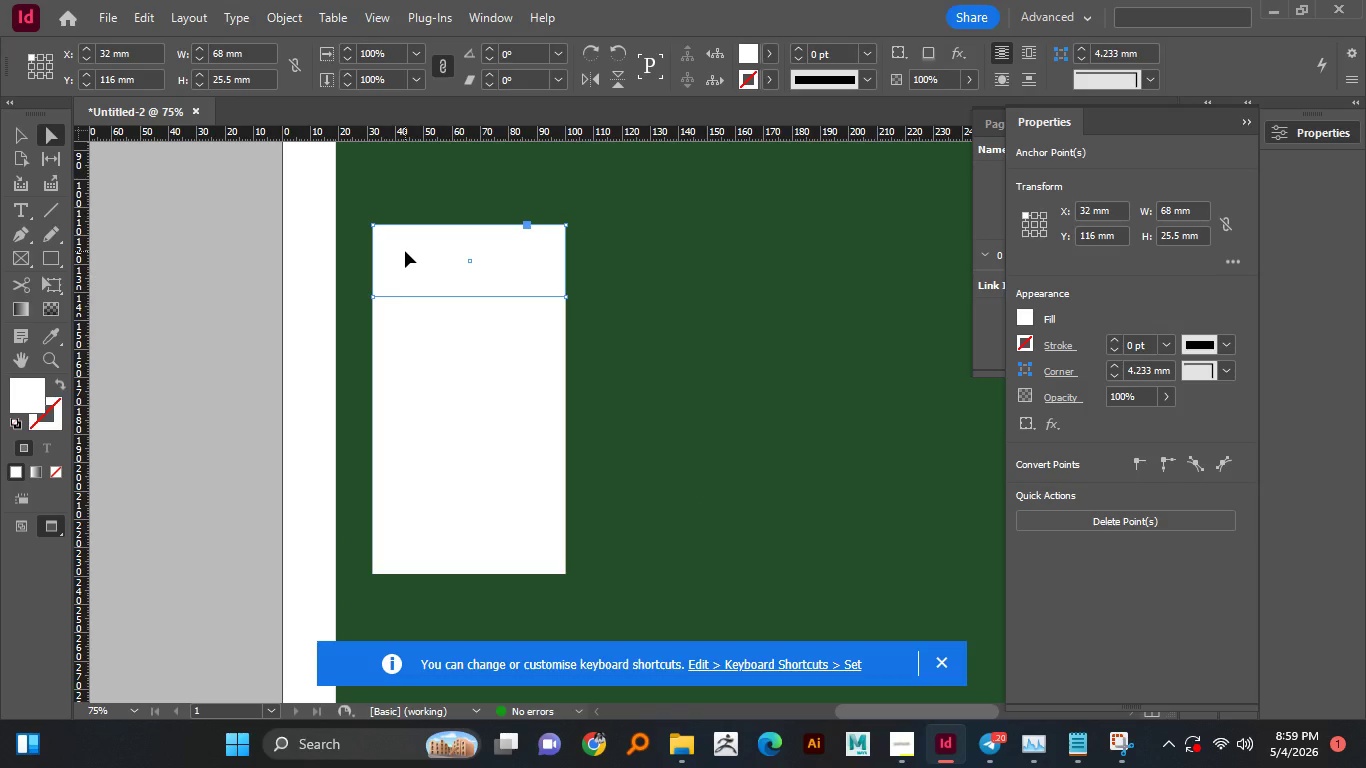 
scroll: coordinate [1114, 268], scroll_direction: down, amount: 3.0
 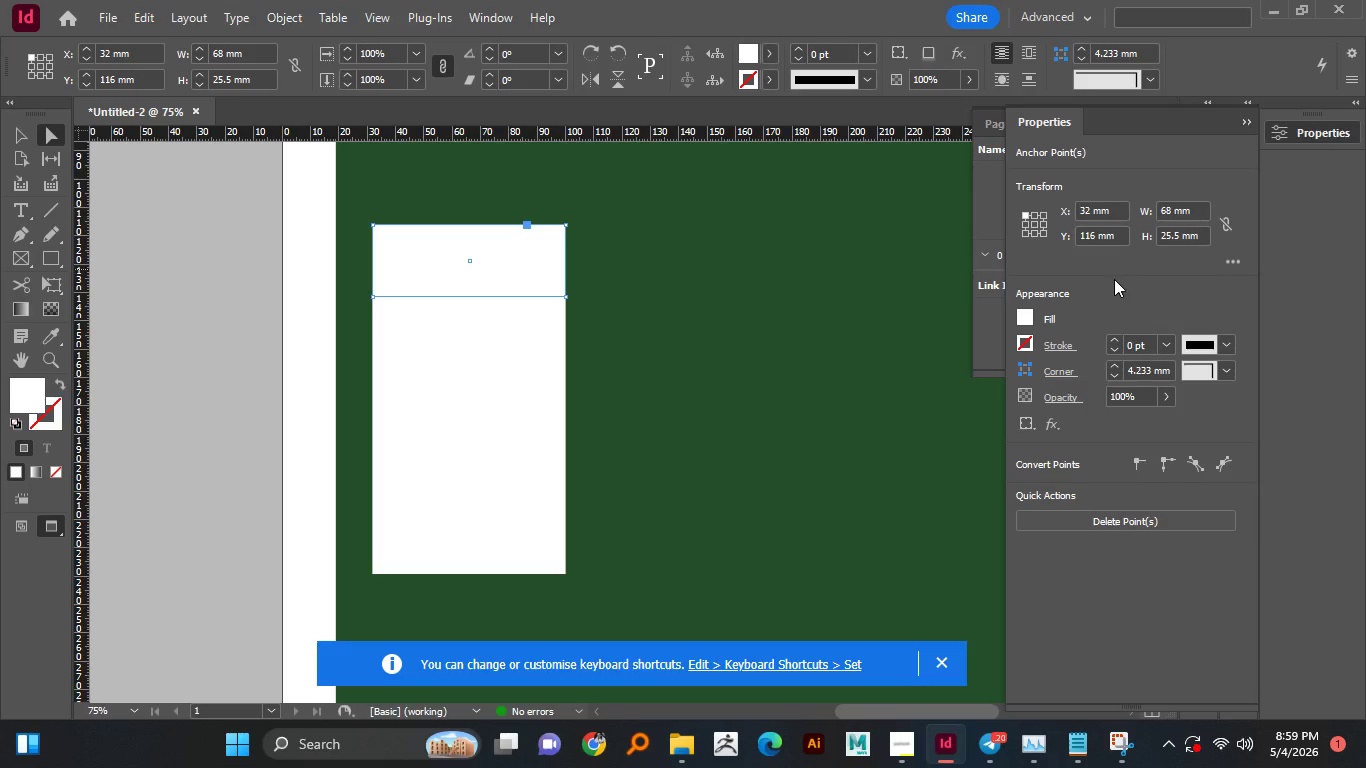 
mouse_move([1146, 467])
 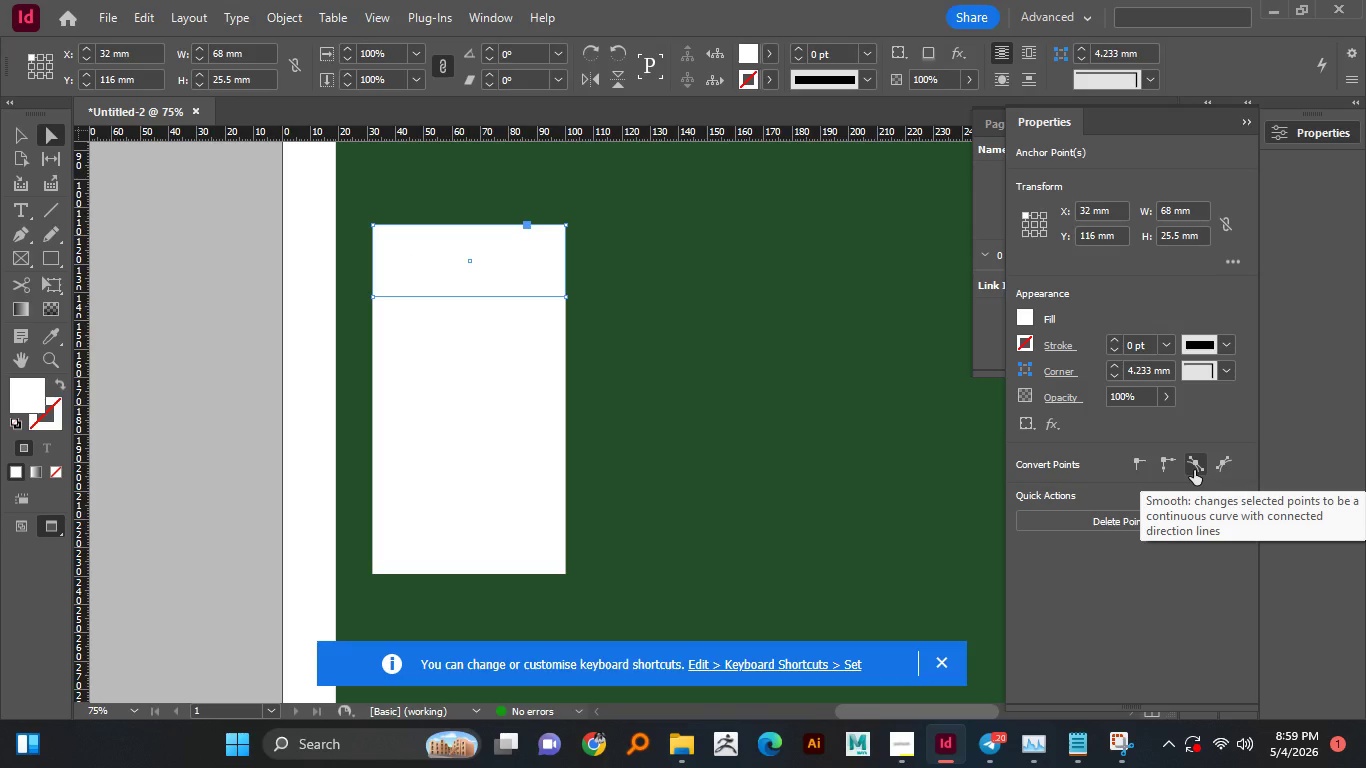 
left_click([1194, 470])
 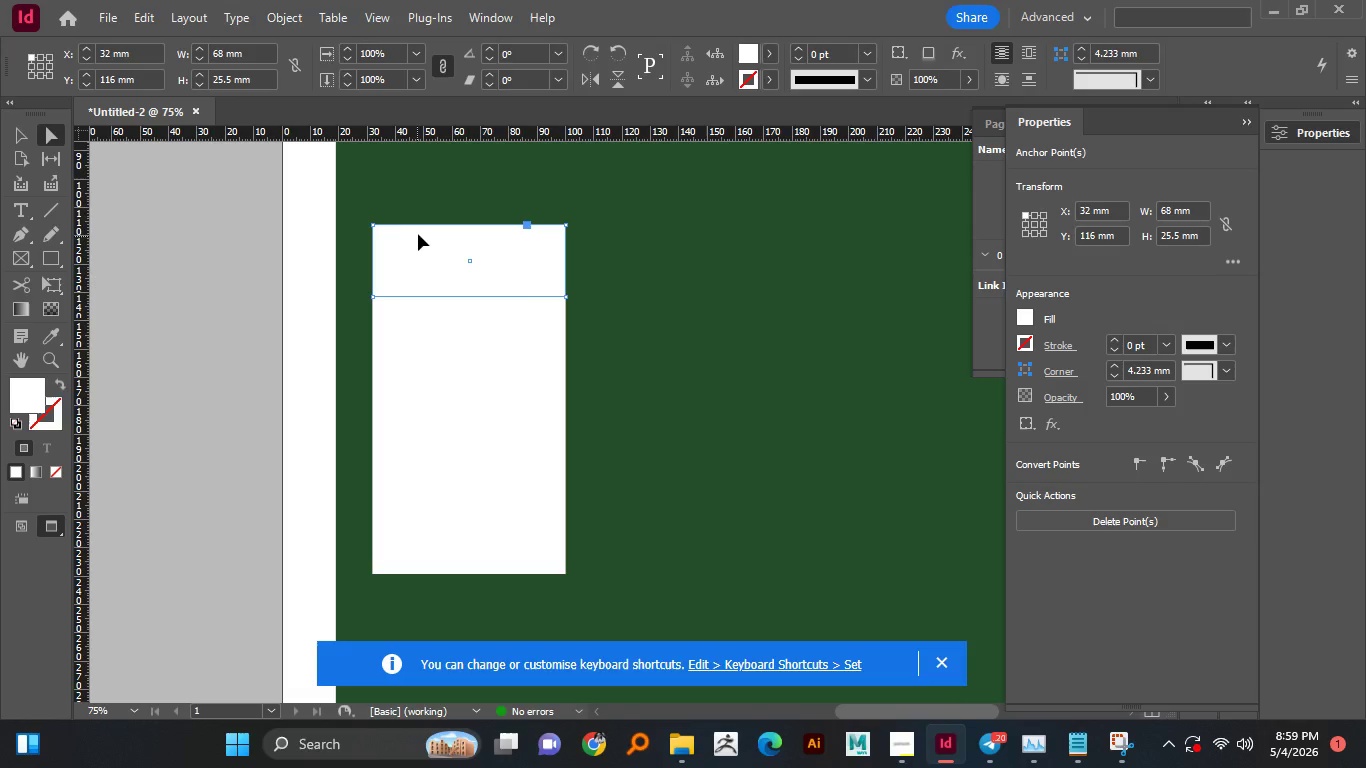 
wait(5.03)
 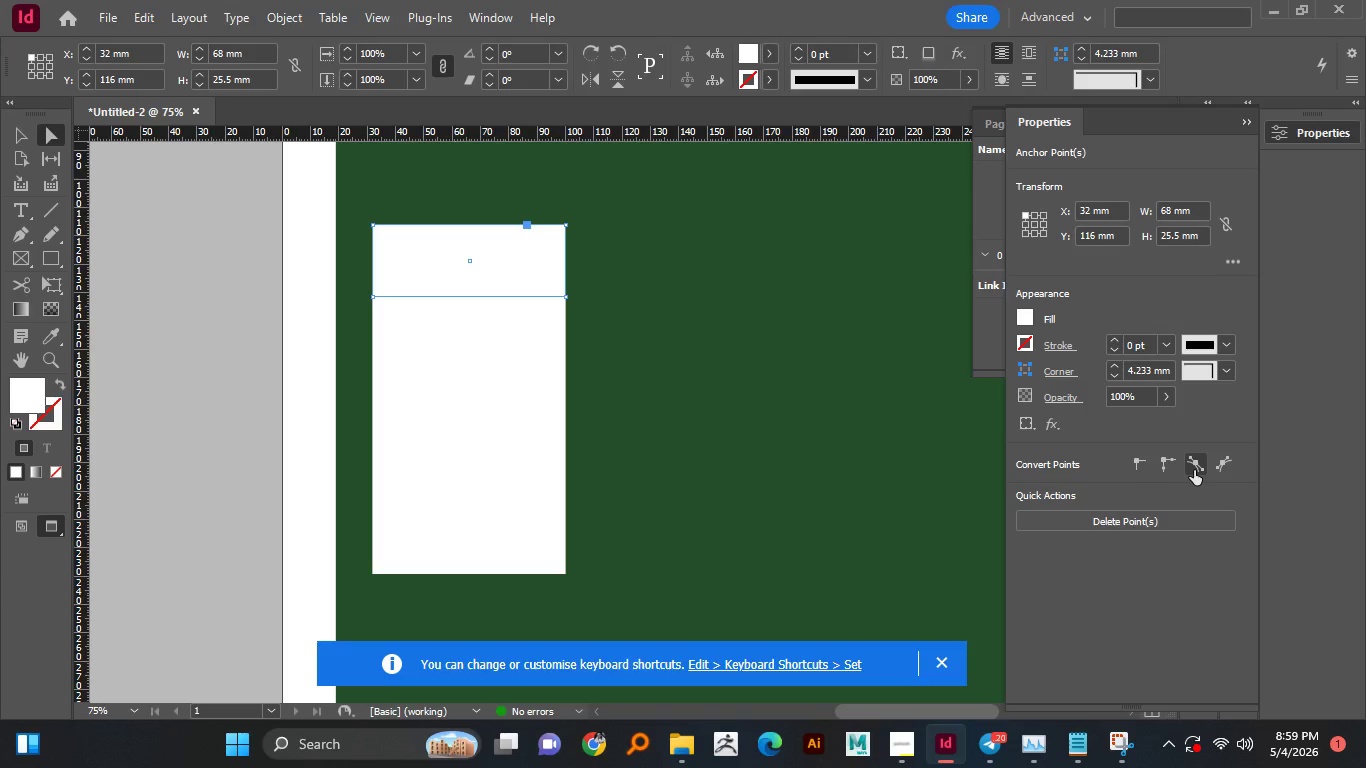 
left_click([374, 225])
 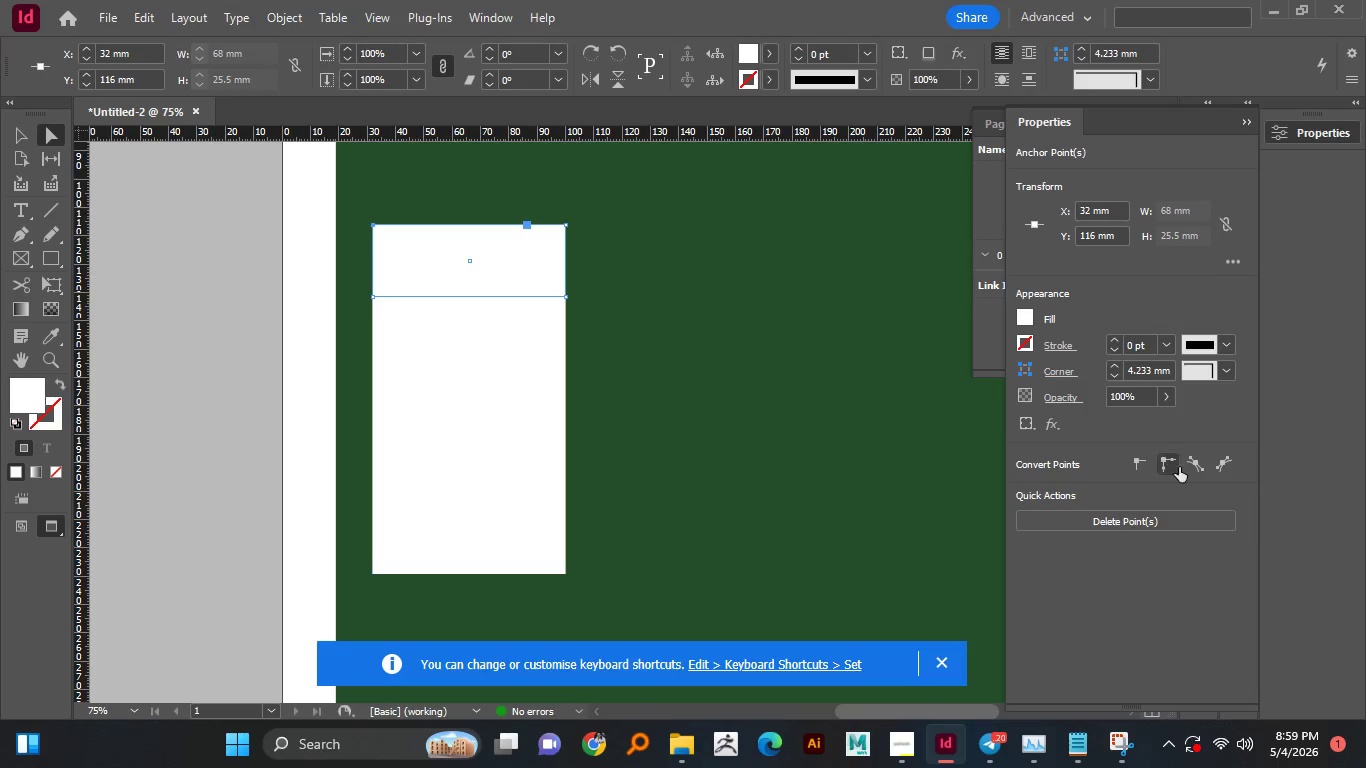 
mouse_move([1161, 454])
 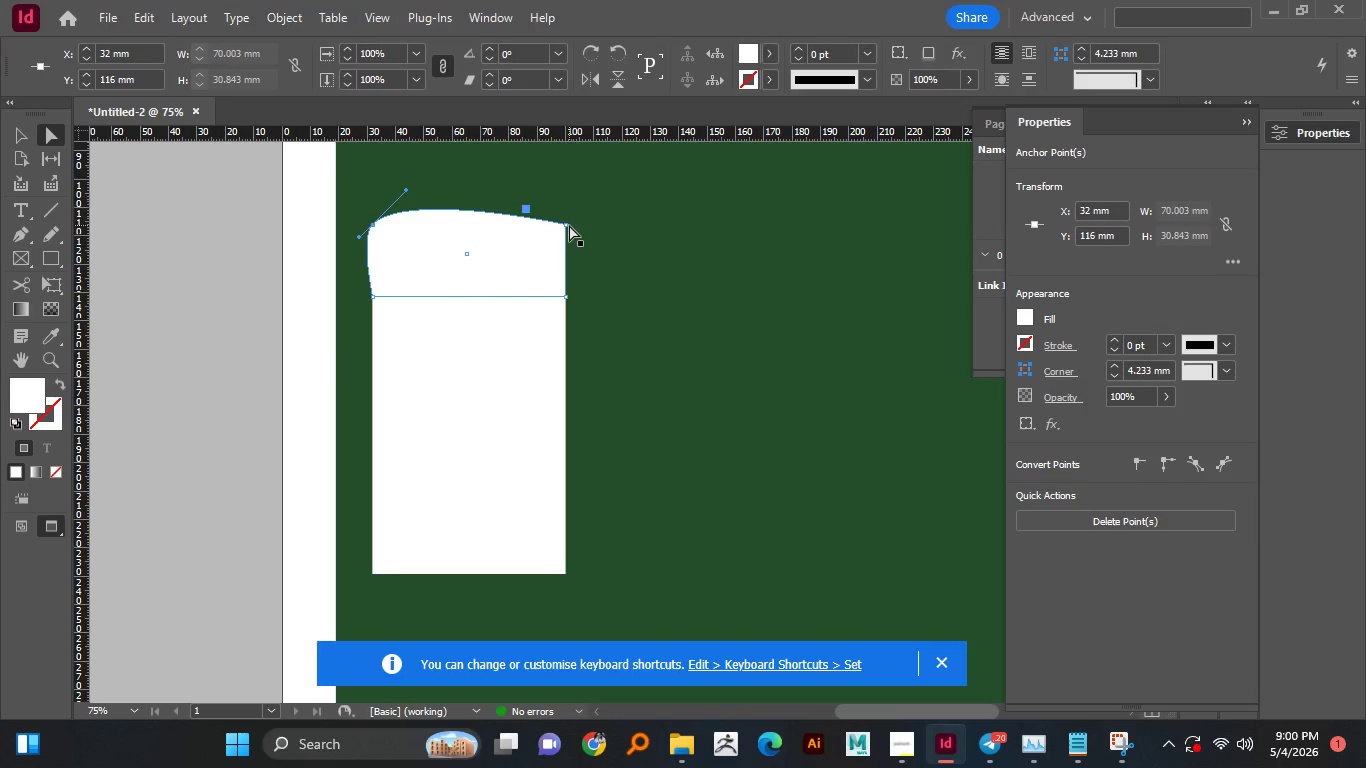 
left_click([569, 225])
 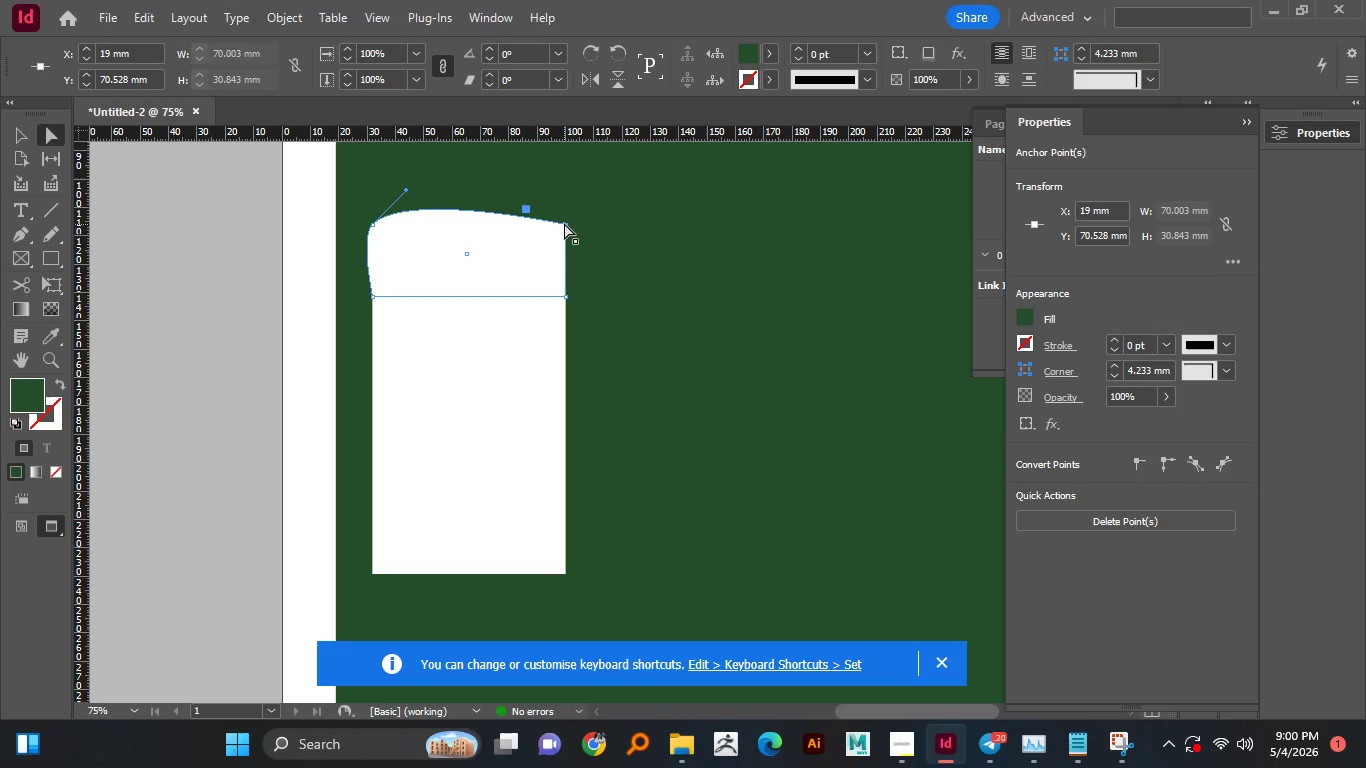 
double_click([564, 223])
 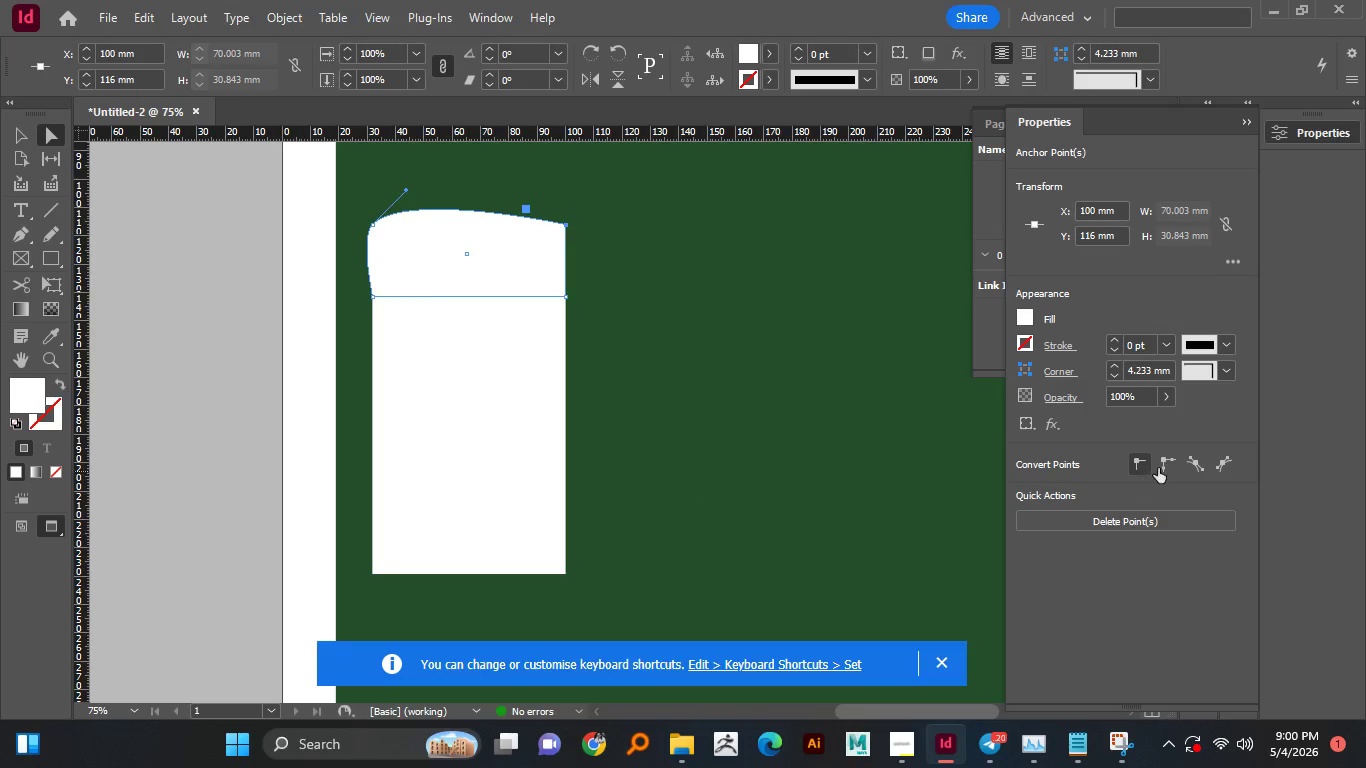 
mouse_move([1198, 467])
 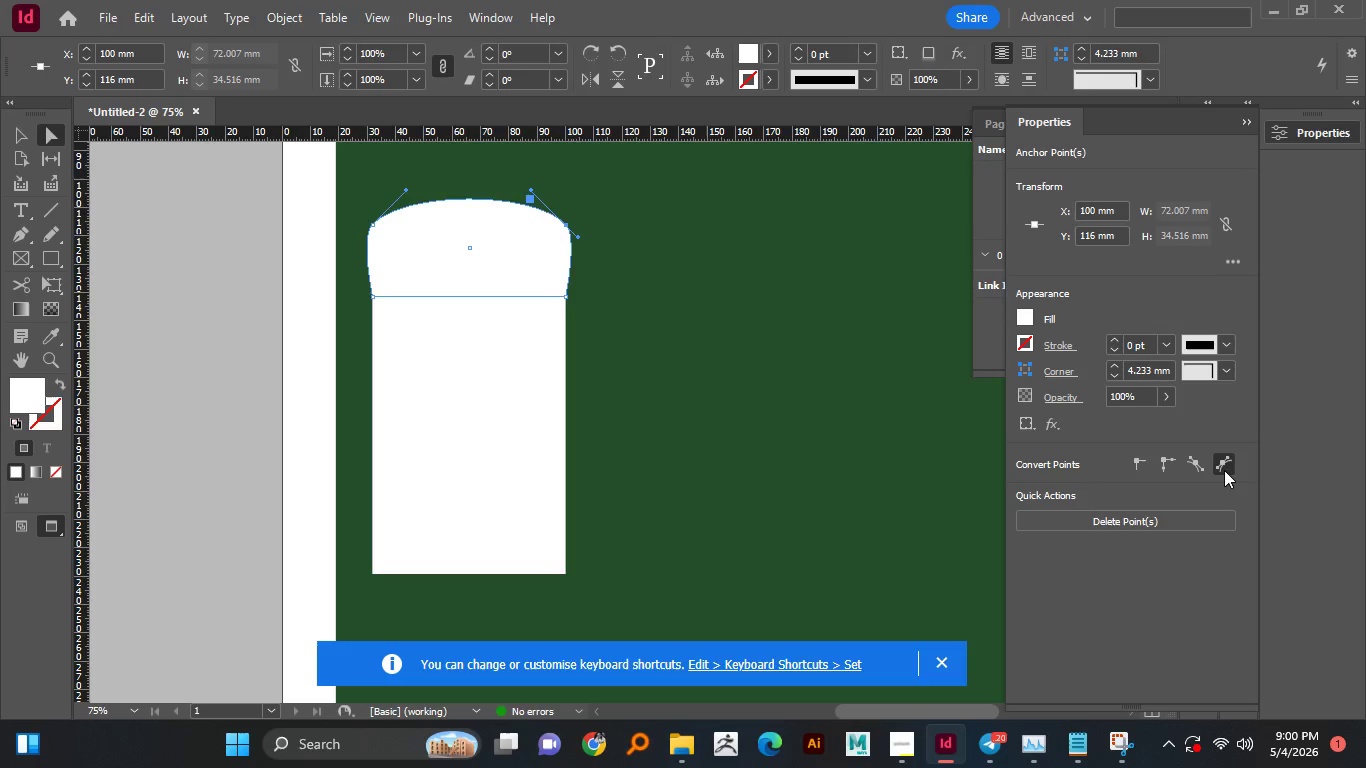 
left_click([1224, 470])
 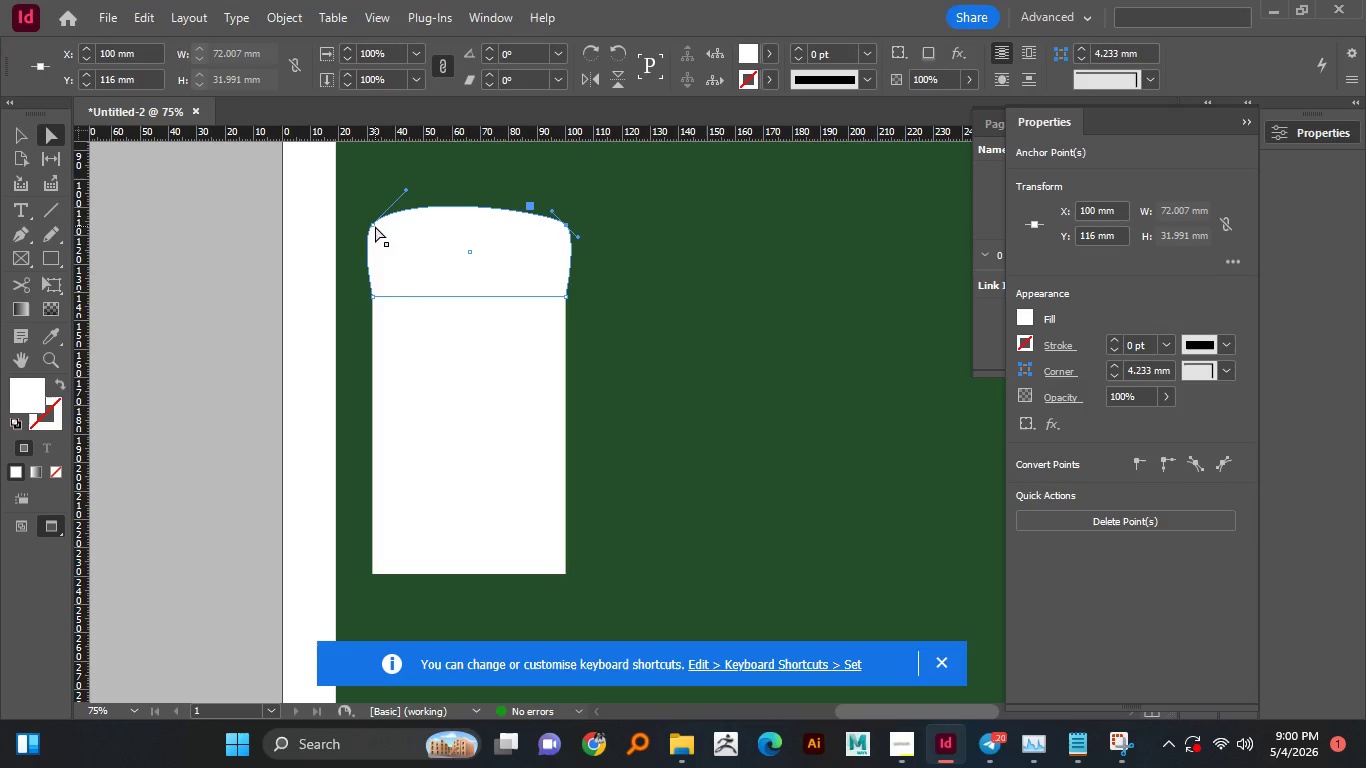 
left_click([373, 226])
 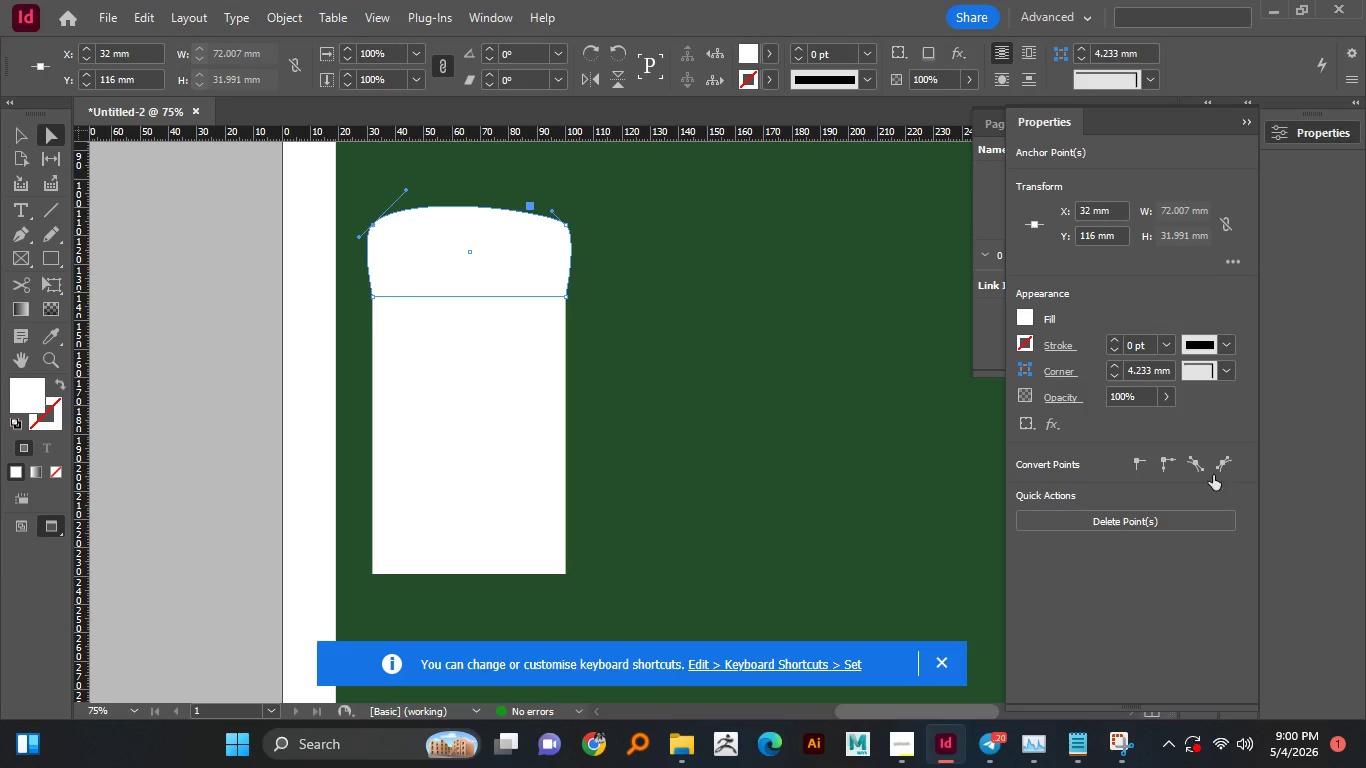 
left_click([1219, 469])
 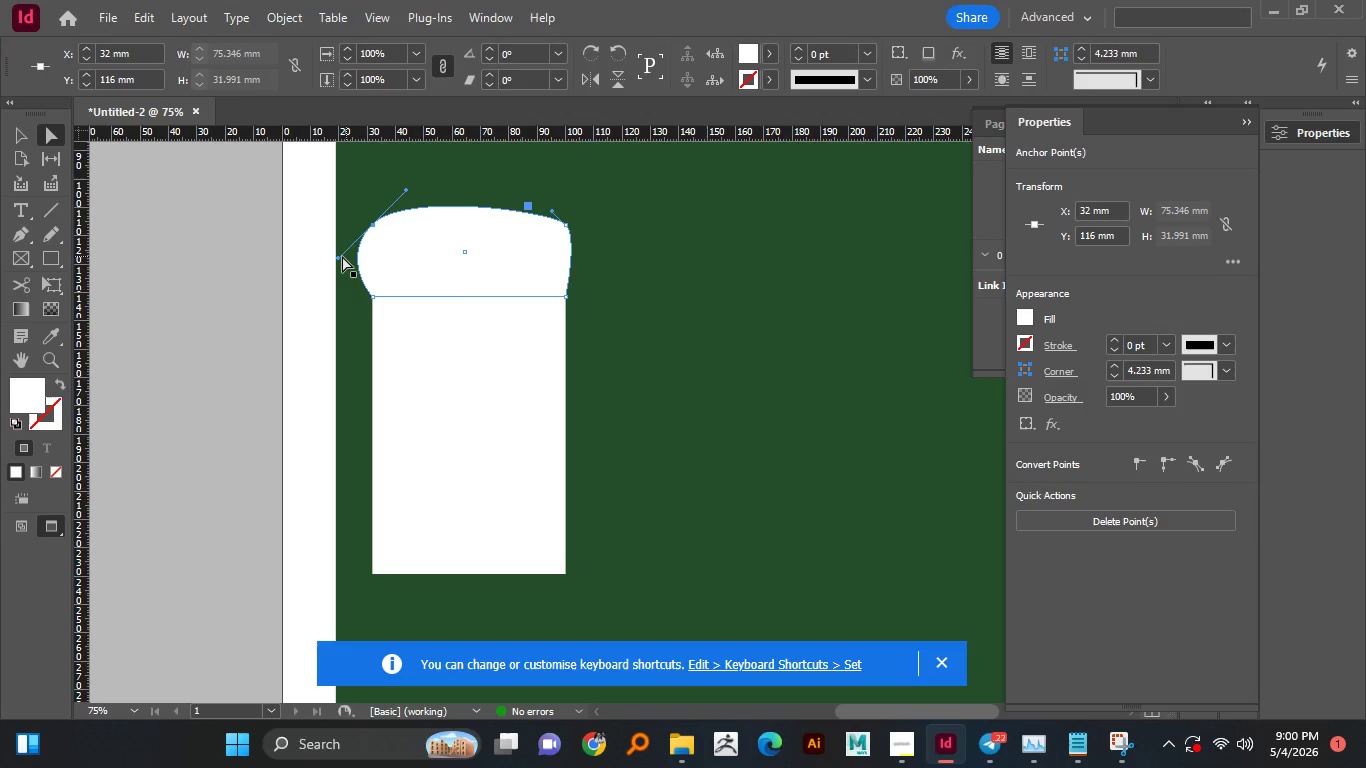 
left_click_drag(start_coordinate=[341, 260], to_coordinate=[374, 267])
 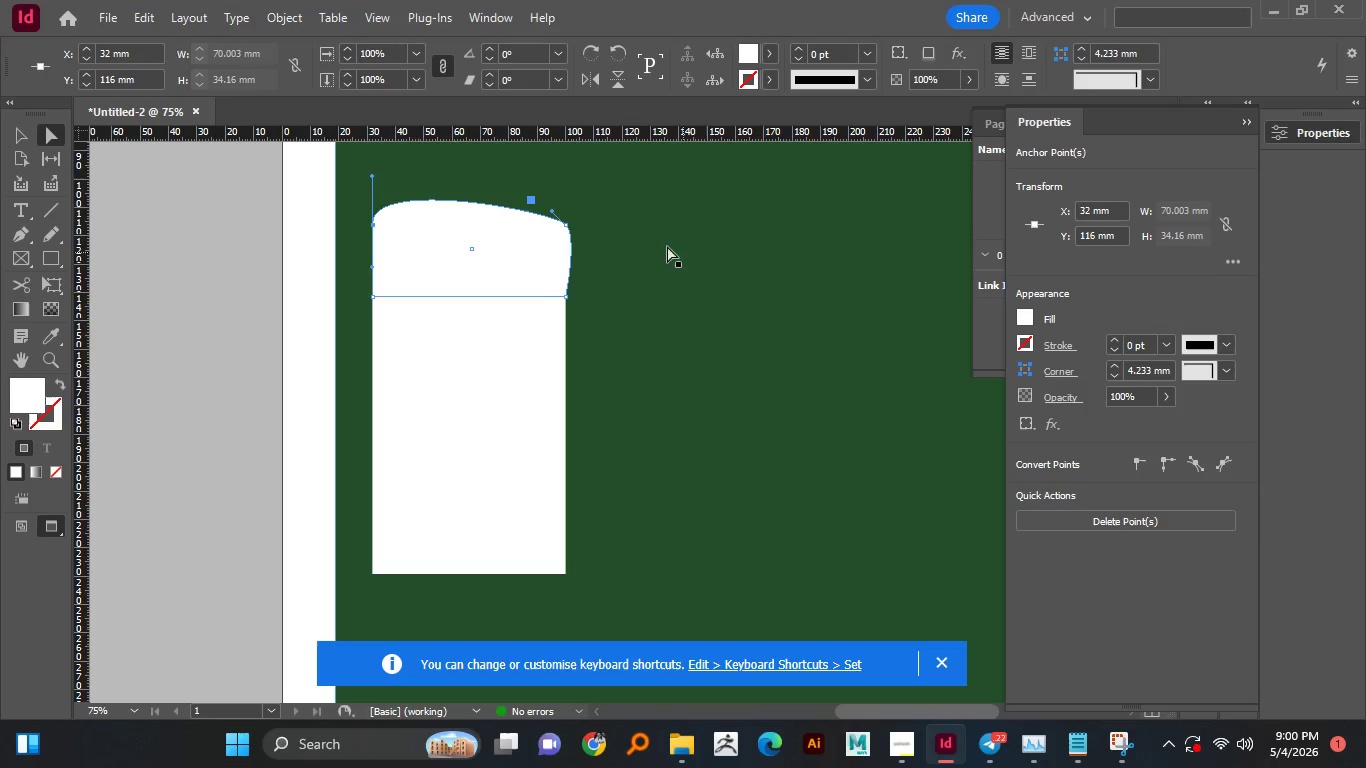 
left_click_drag(start_coordinate=[552, 211], to_coordinate=[557, 202])
 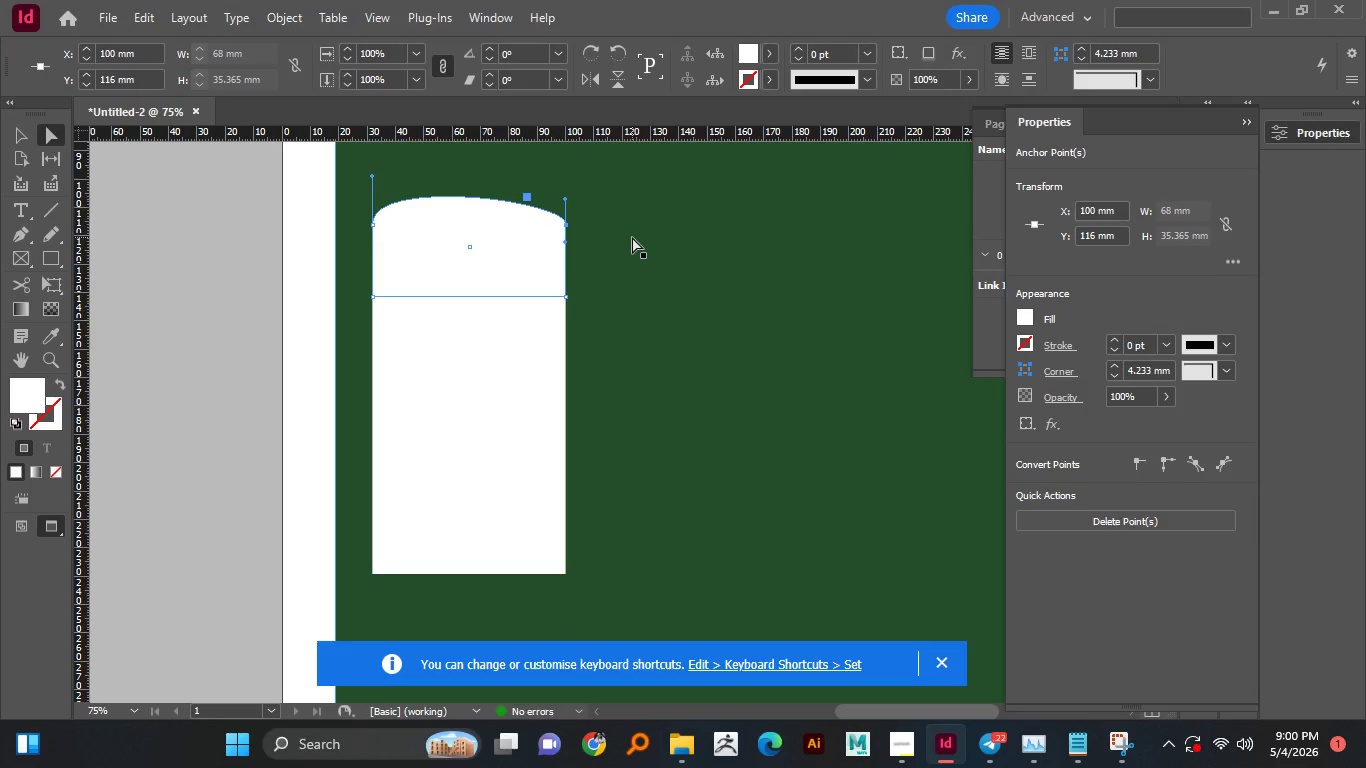 
hold_key(key=ShiftLeft, duration=1.22)
 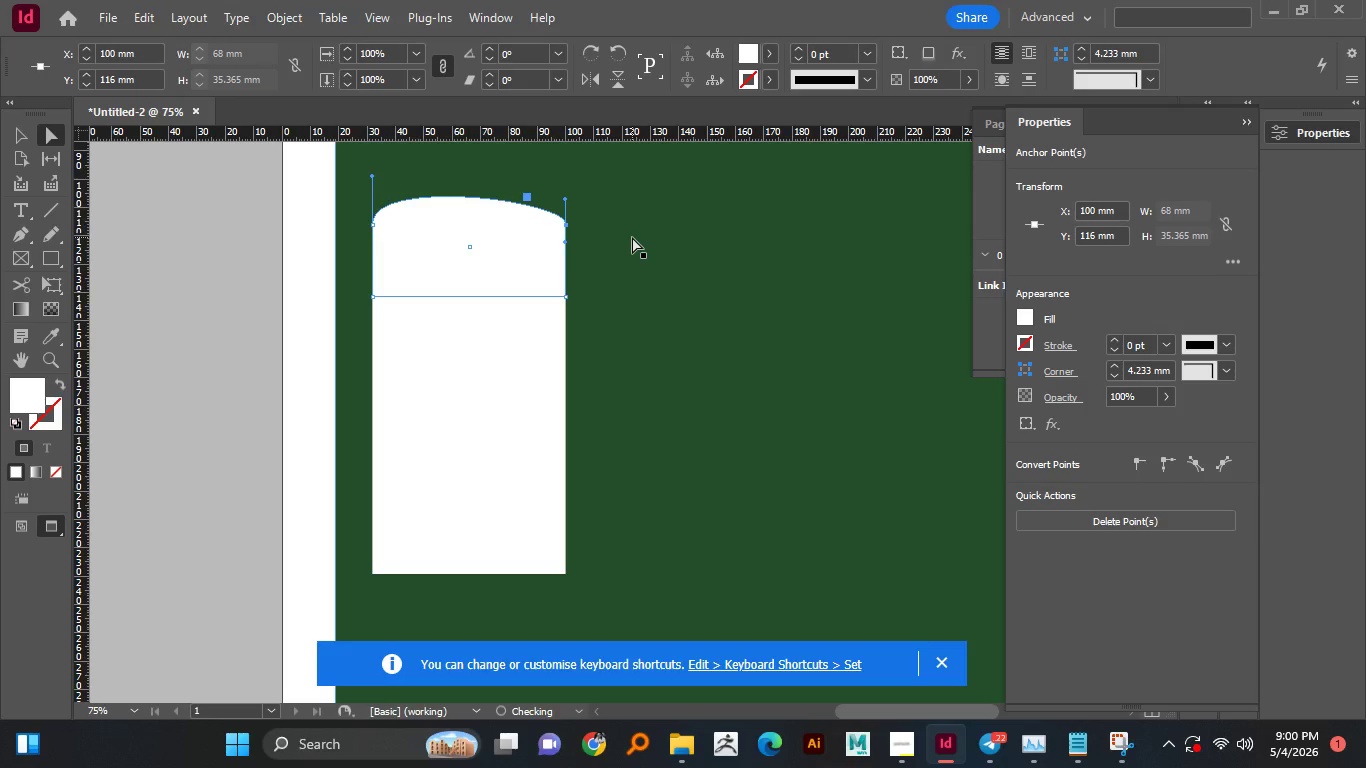 
key(Control+Z)
 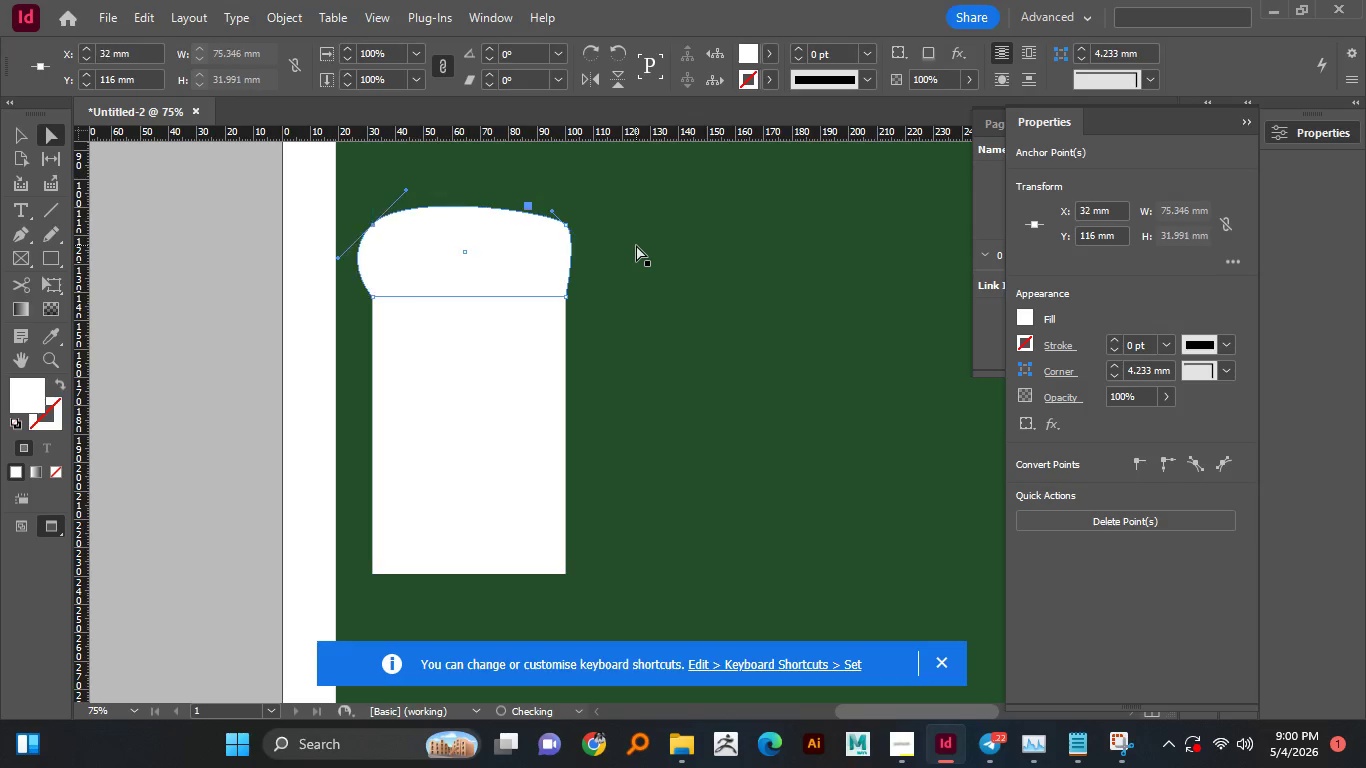 
key(Control+Z)
 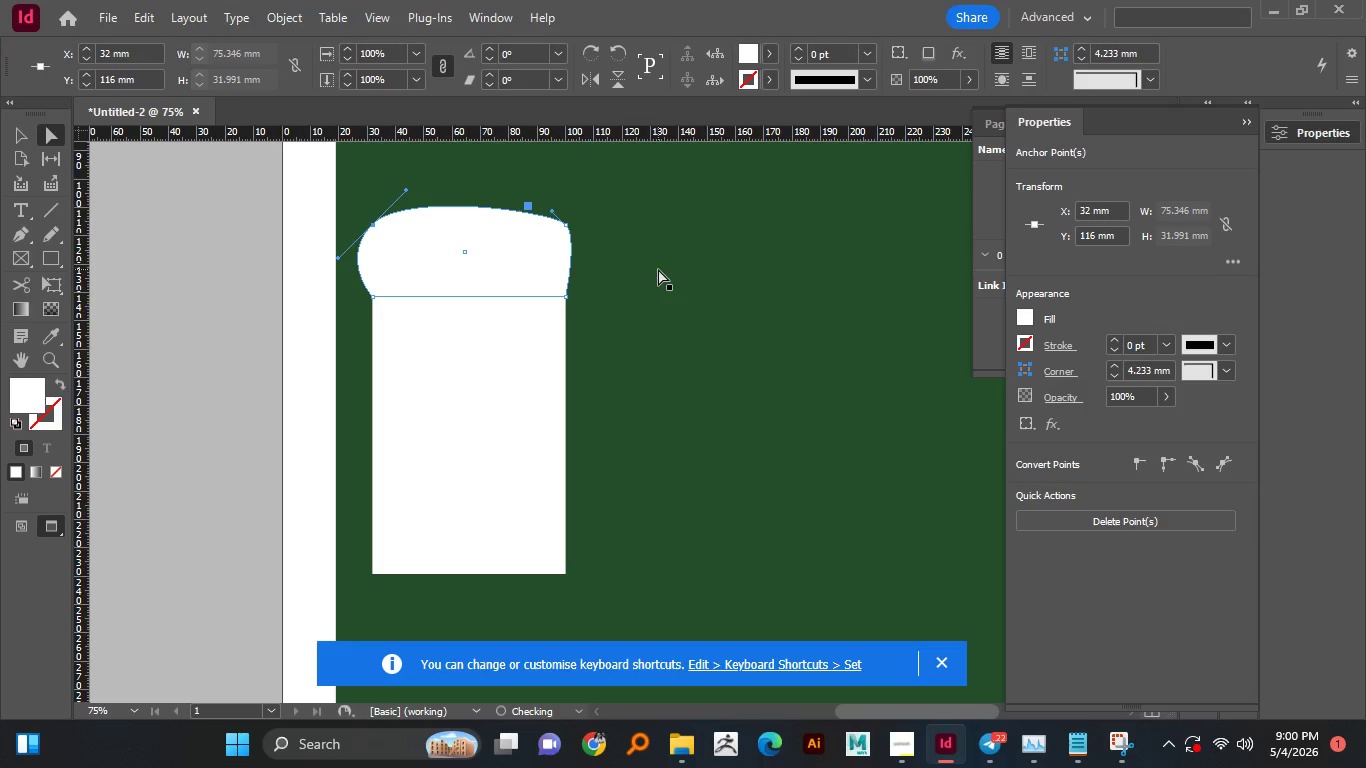 
key(Control+Z)
 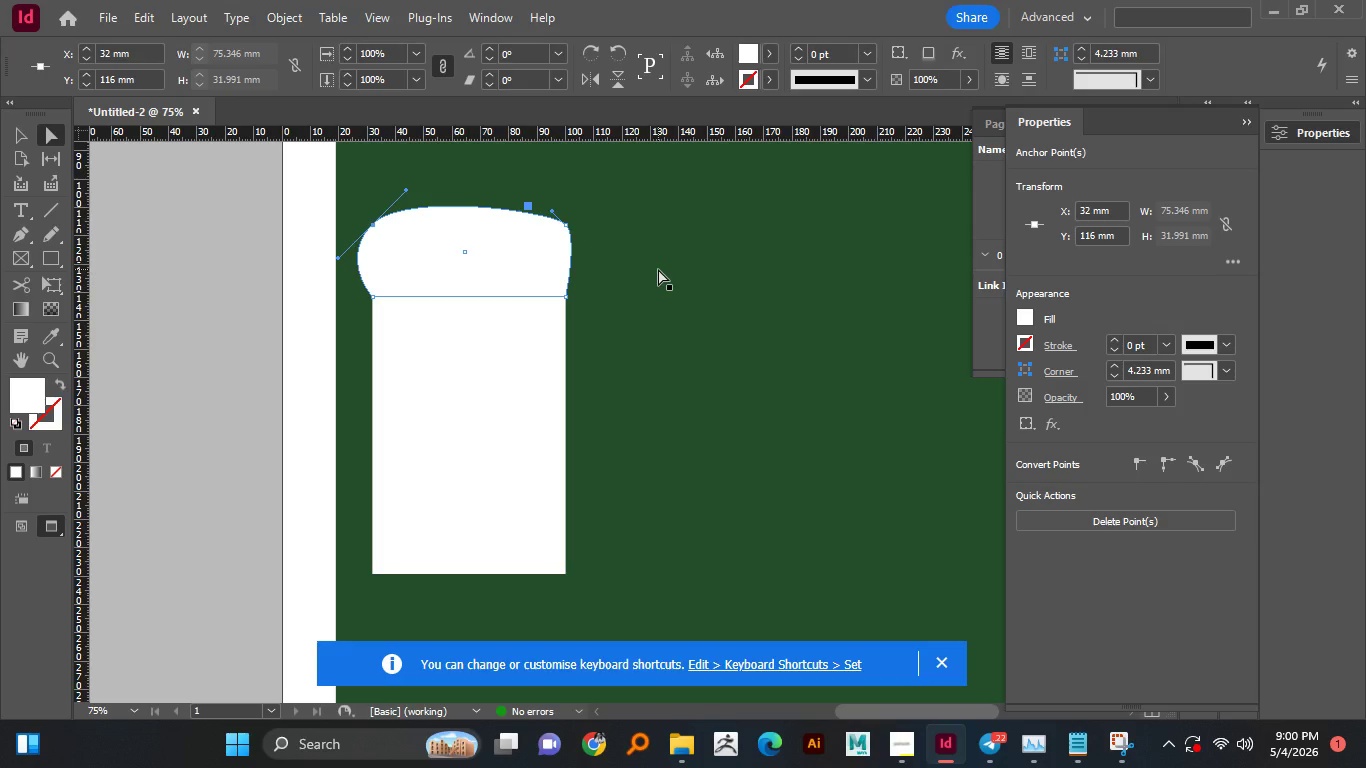 
key(Control+Z)
 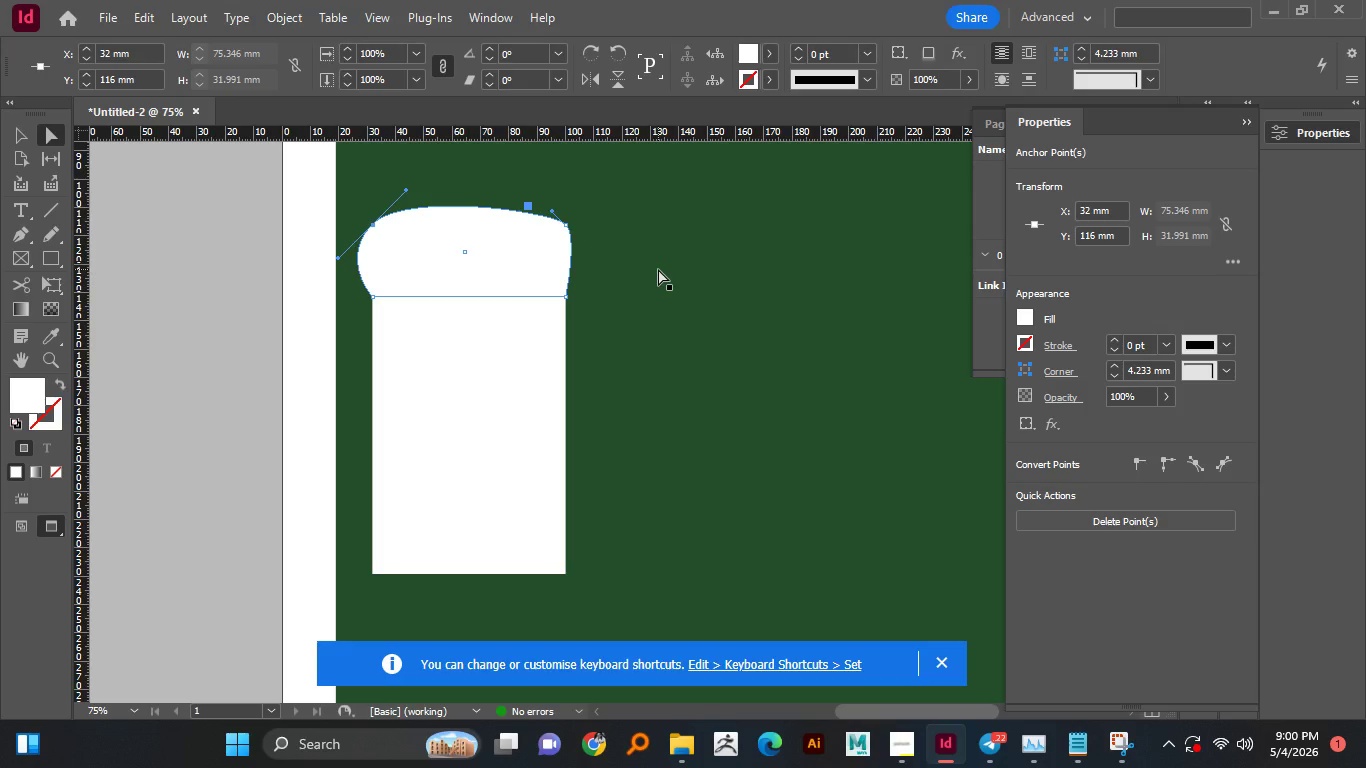 
wait(9.61)
 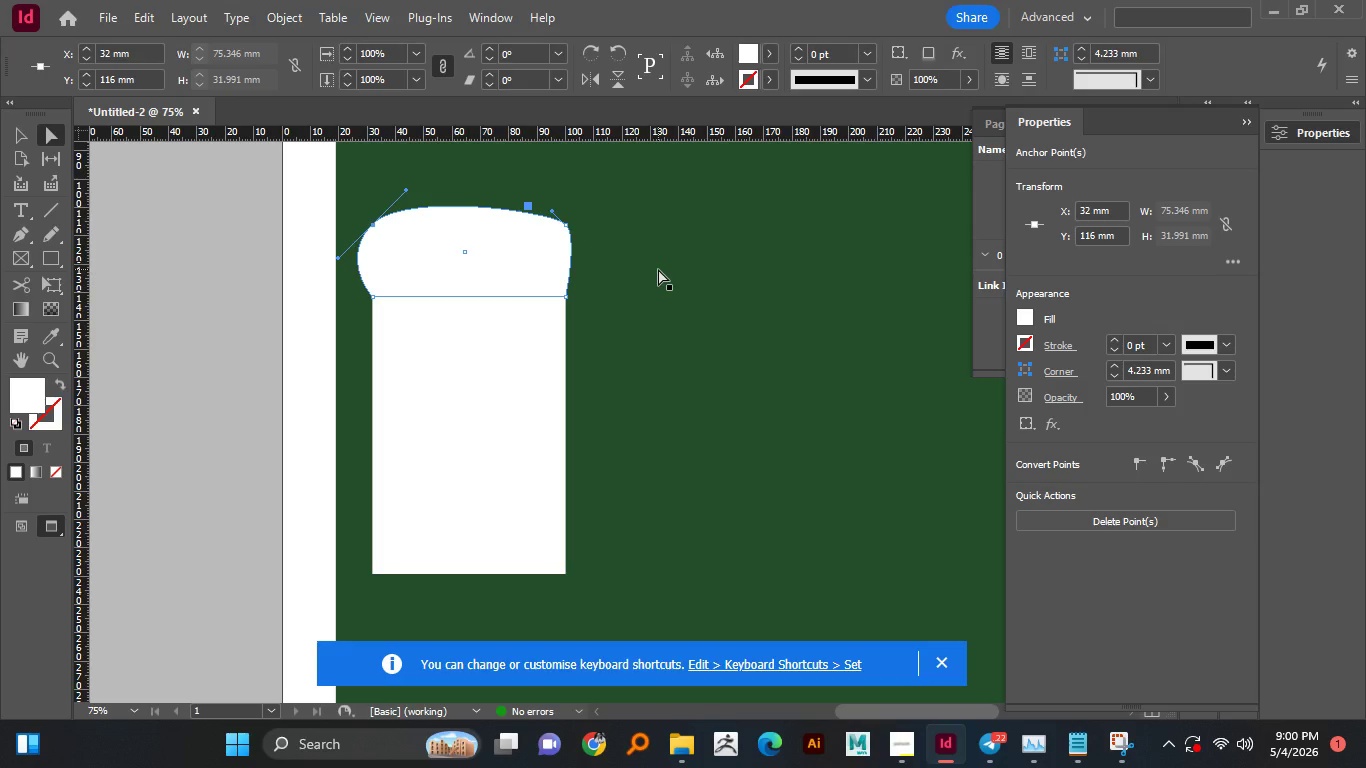 
key(Control+Z)
 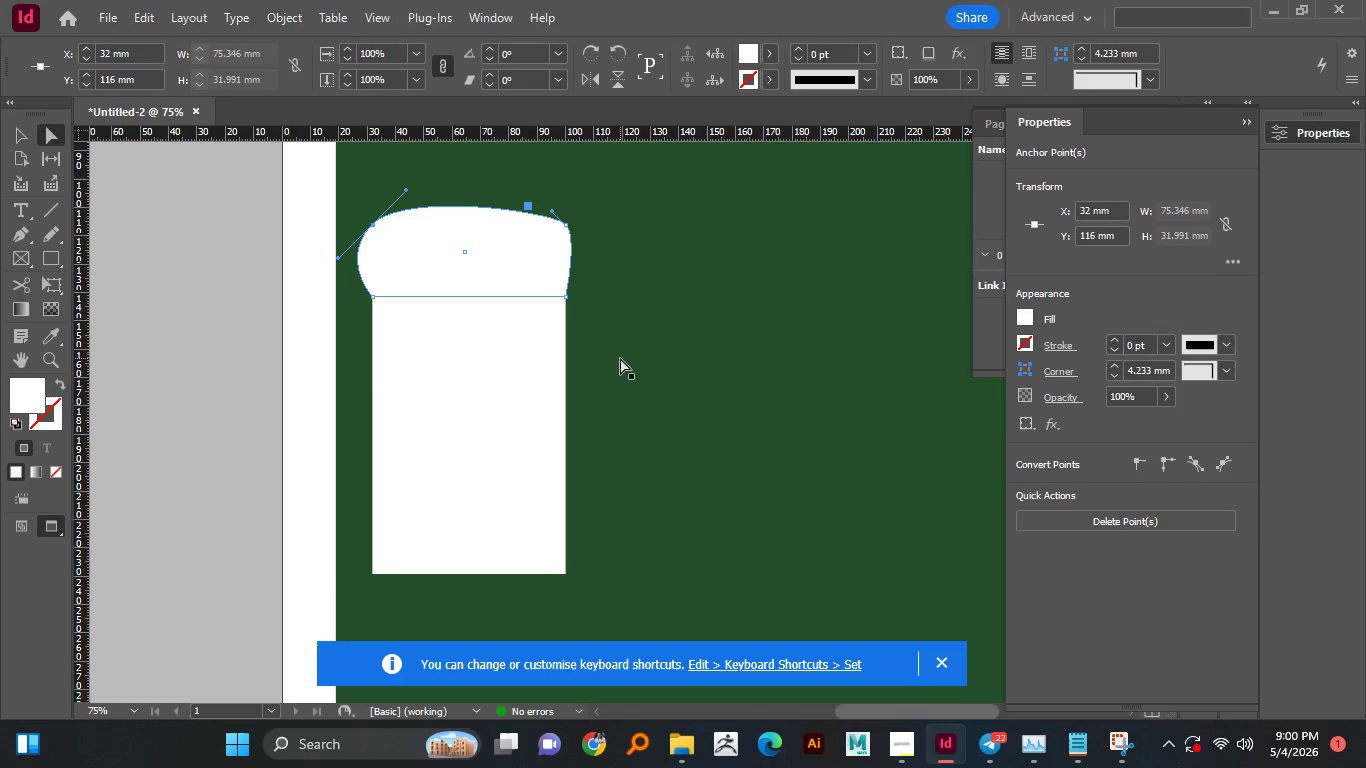 
type(zz)
 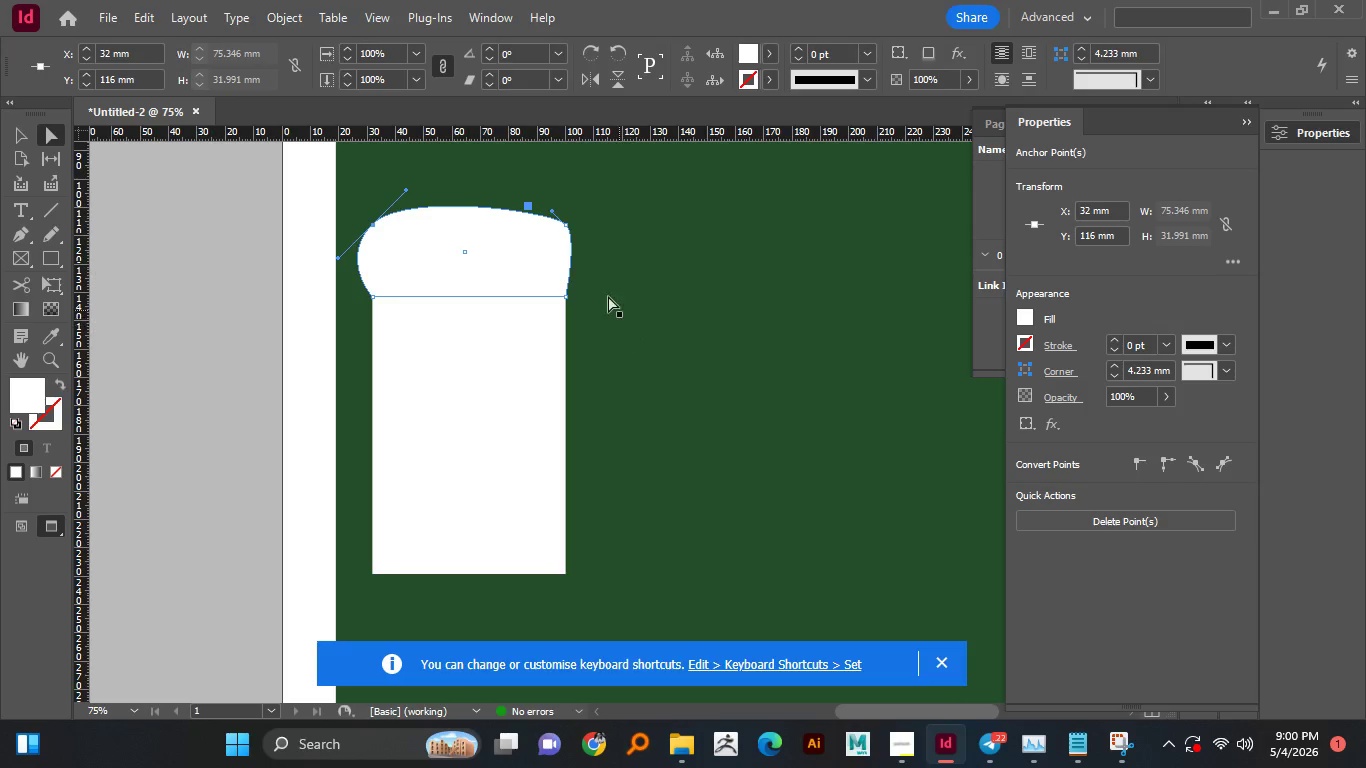 
key(Control+Z)
 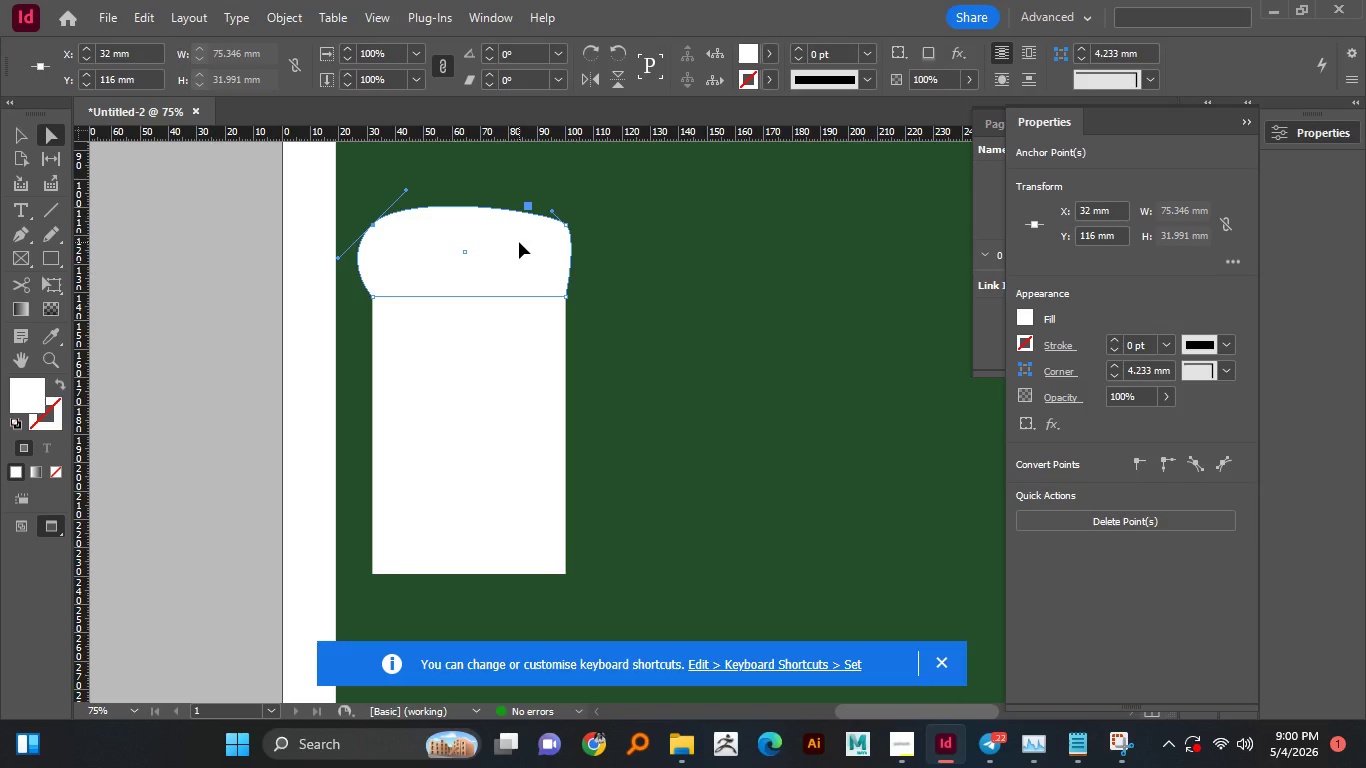 
key(Control+Z)
 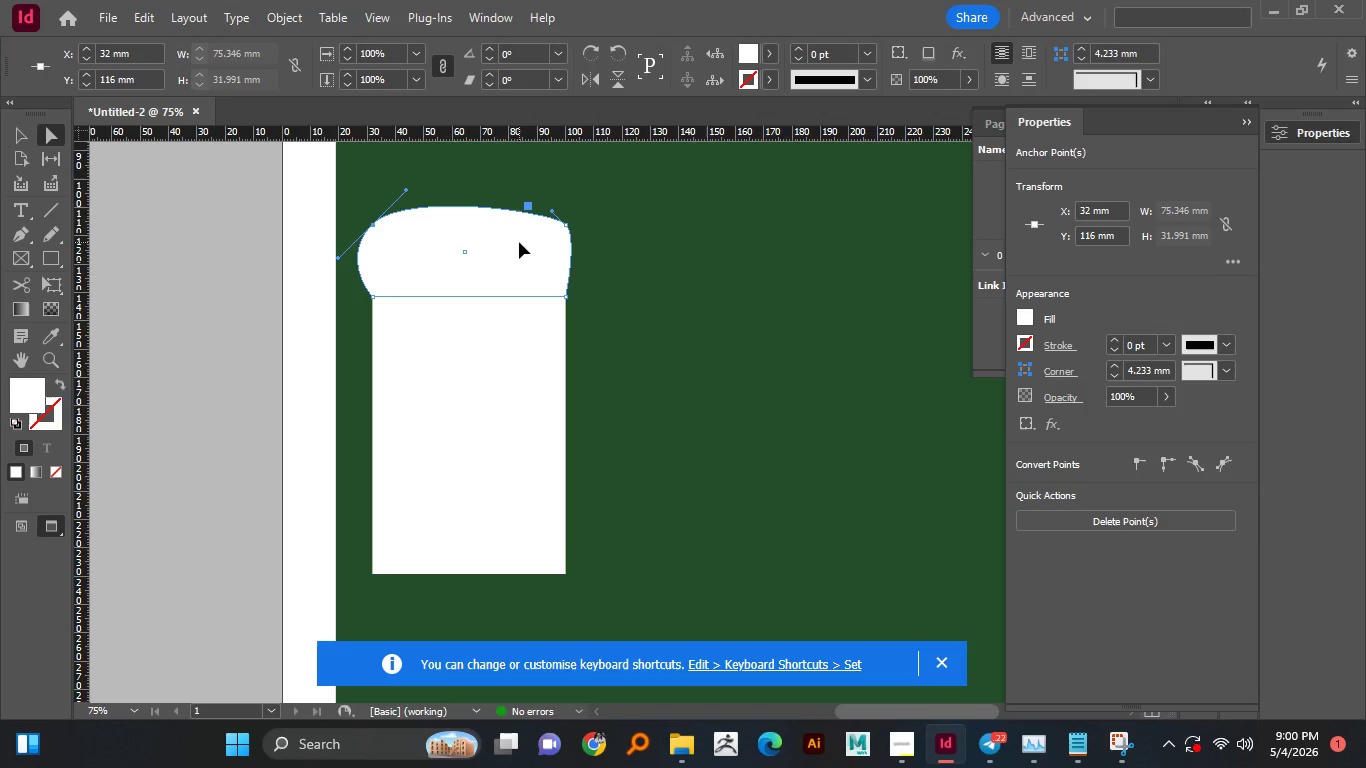 
key(Control+Z)
 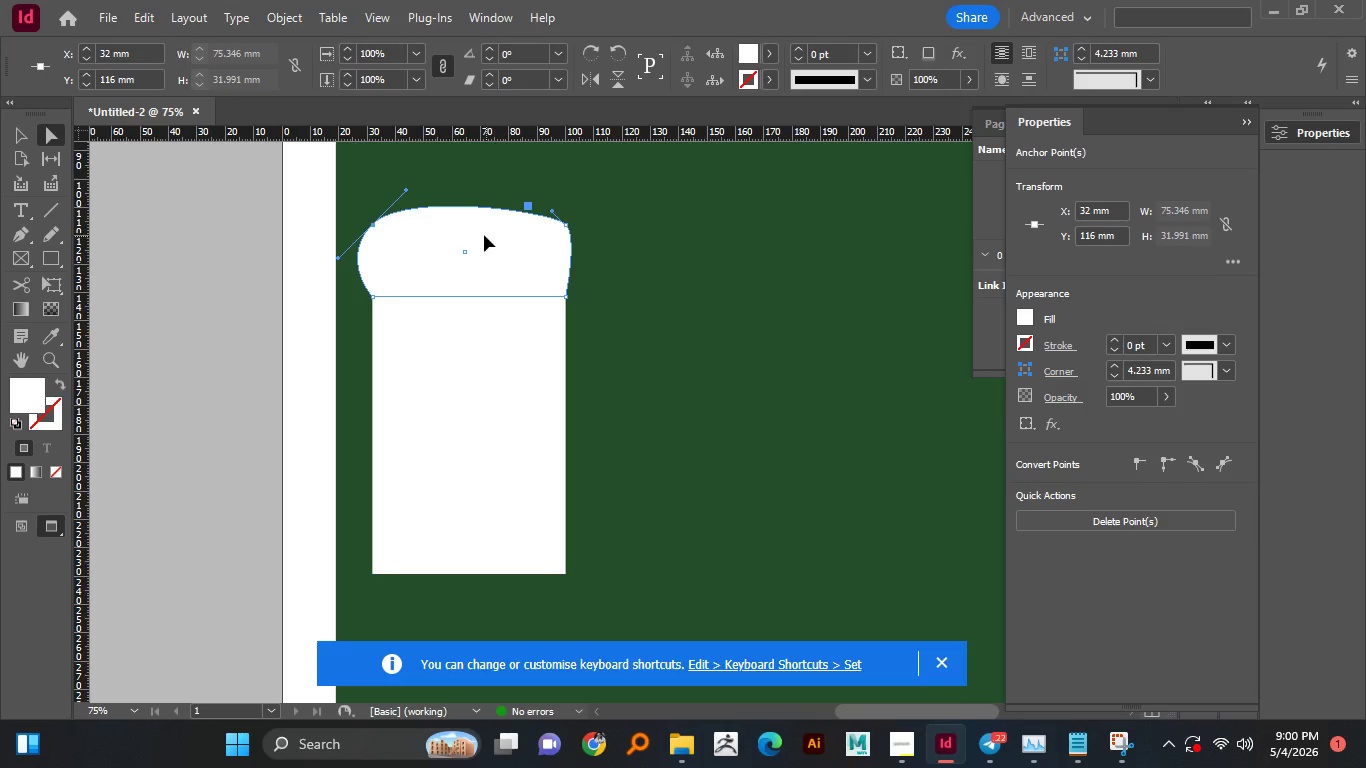 
key(Control+Z)
 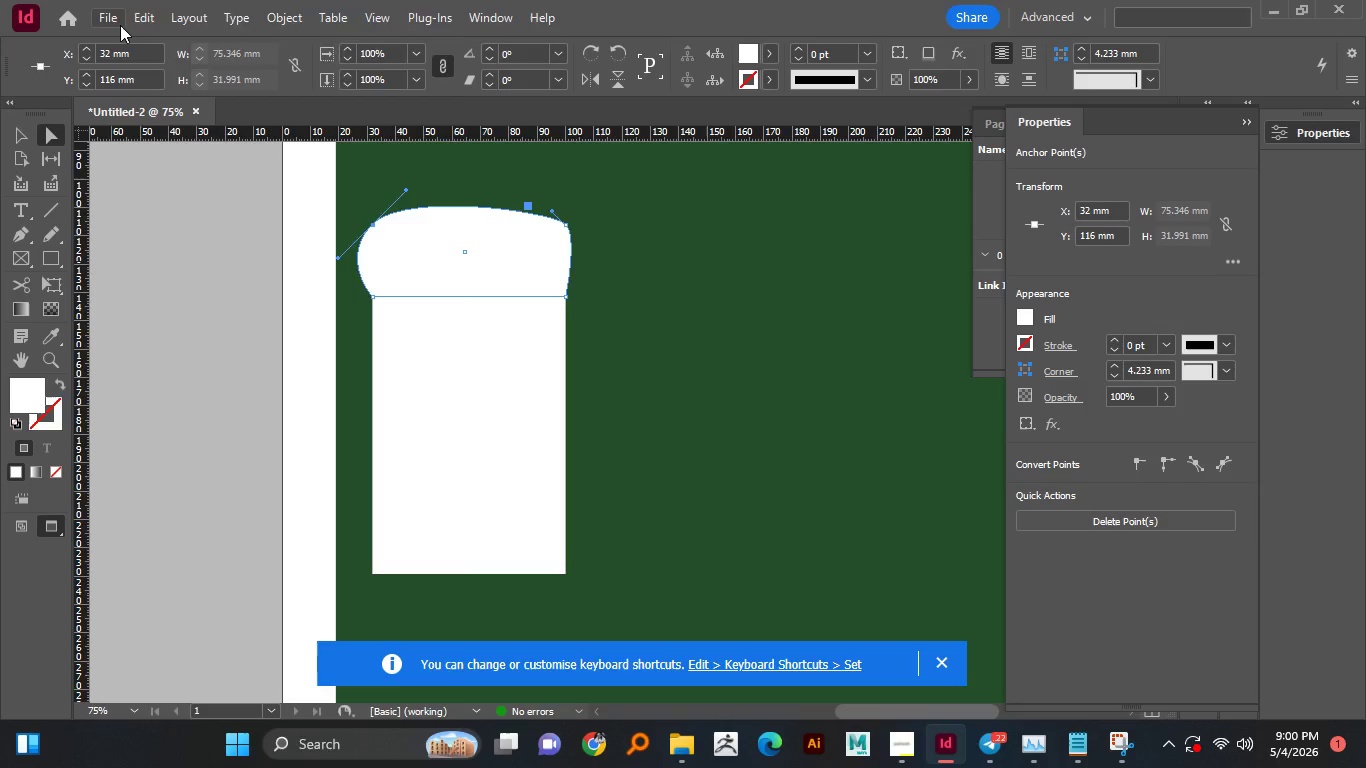 
left_click([120, 25])
 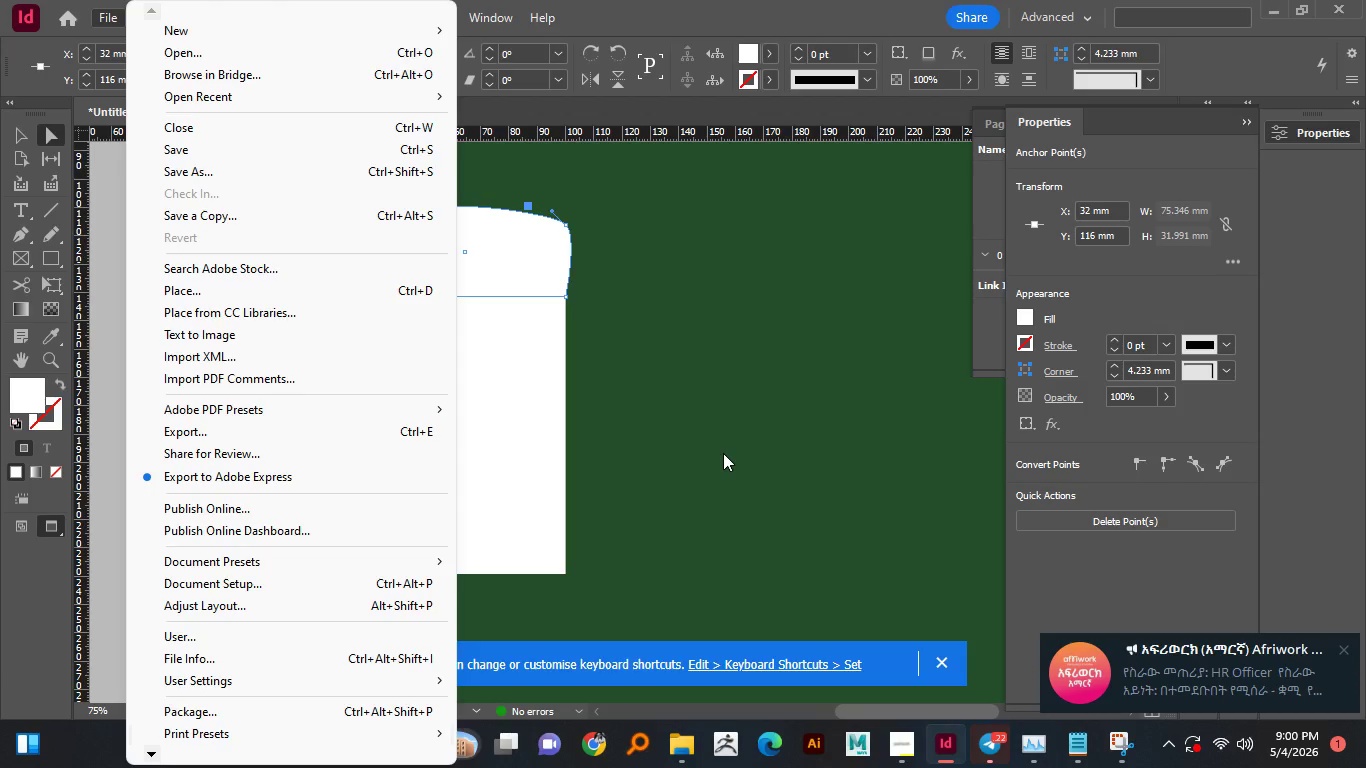 
wait(18.28)
 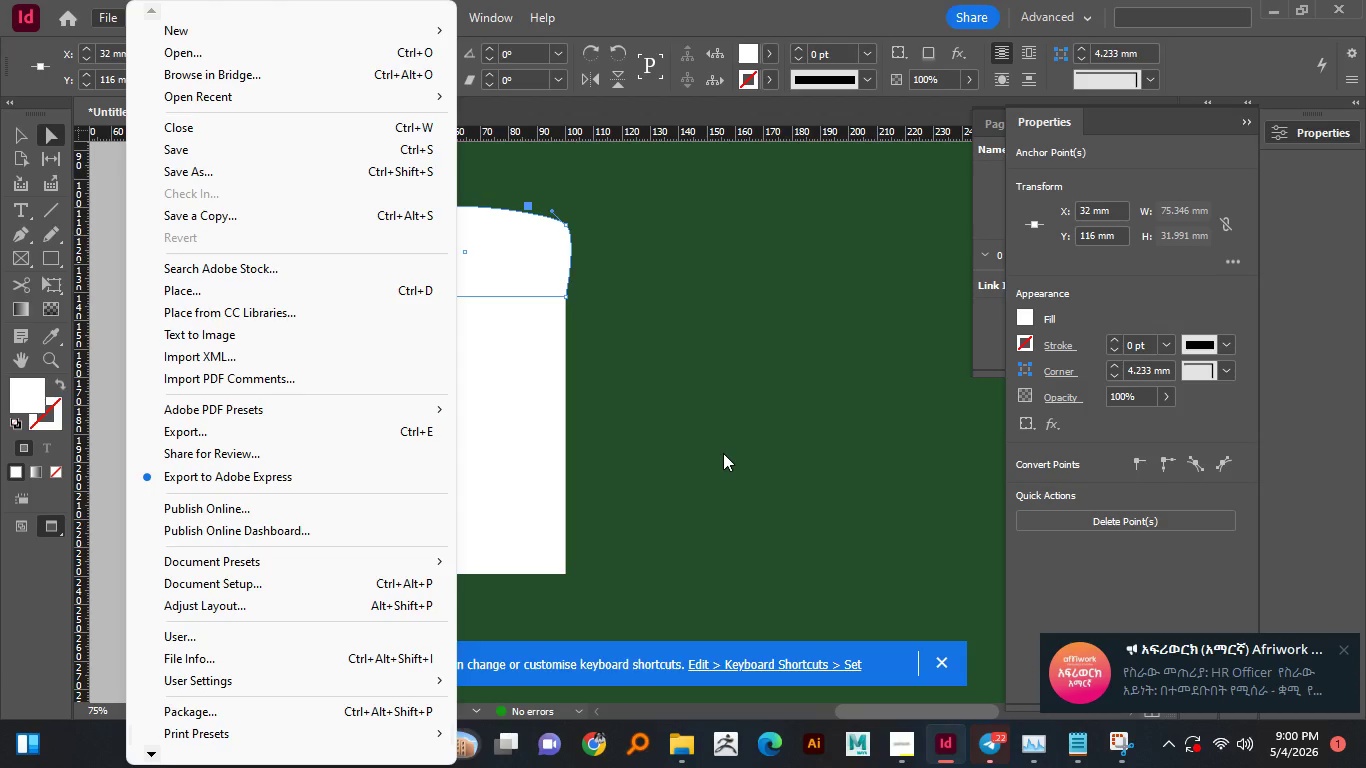 
left_click([156, 26])
 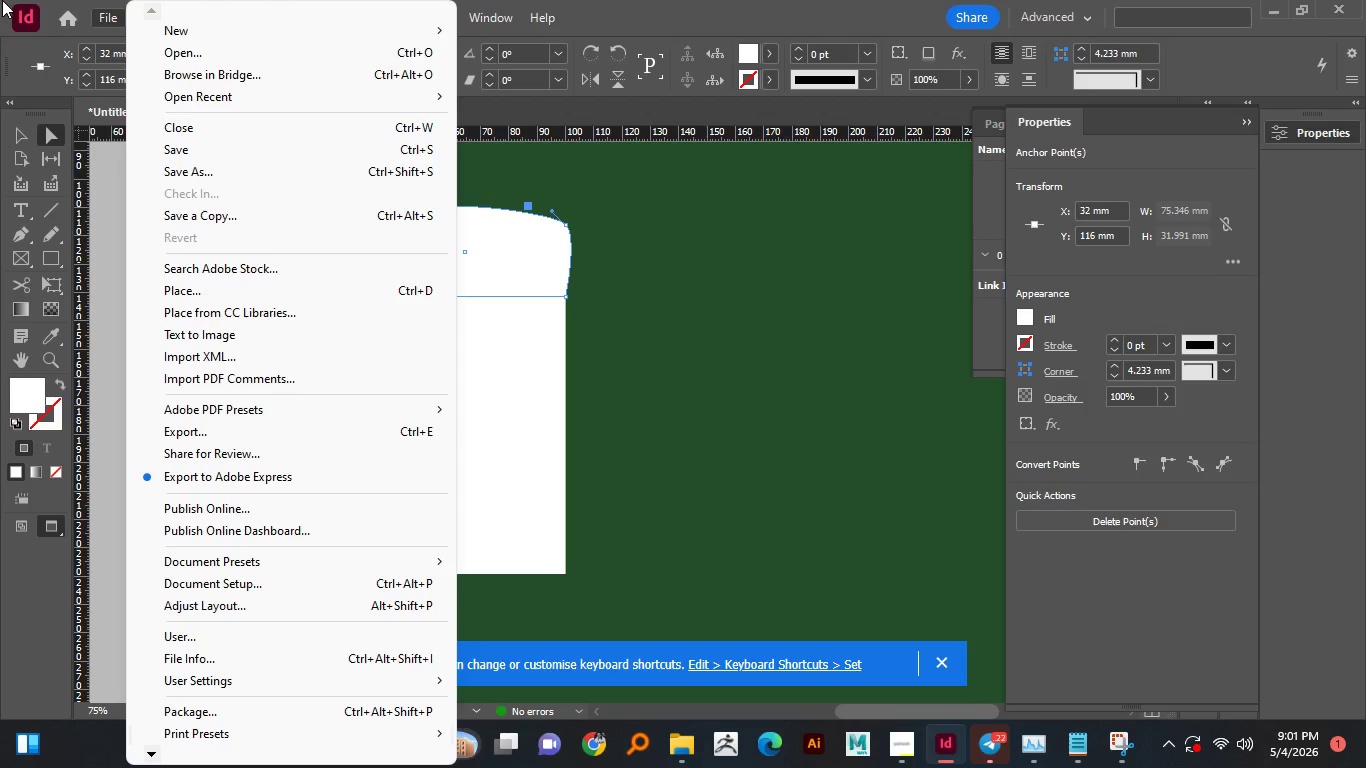 
wait(54.44)
 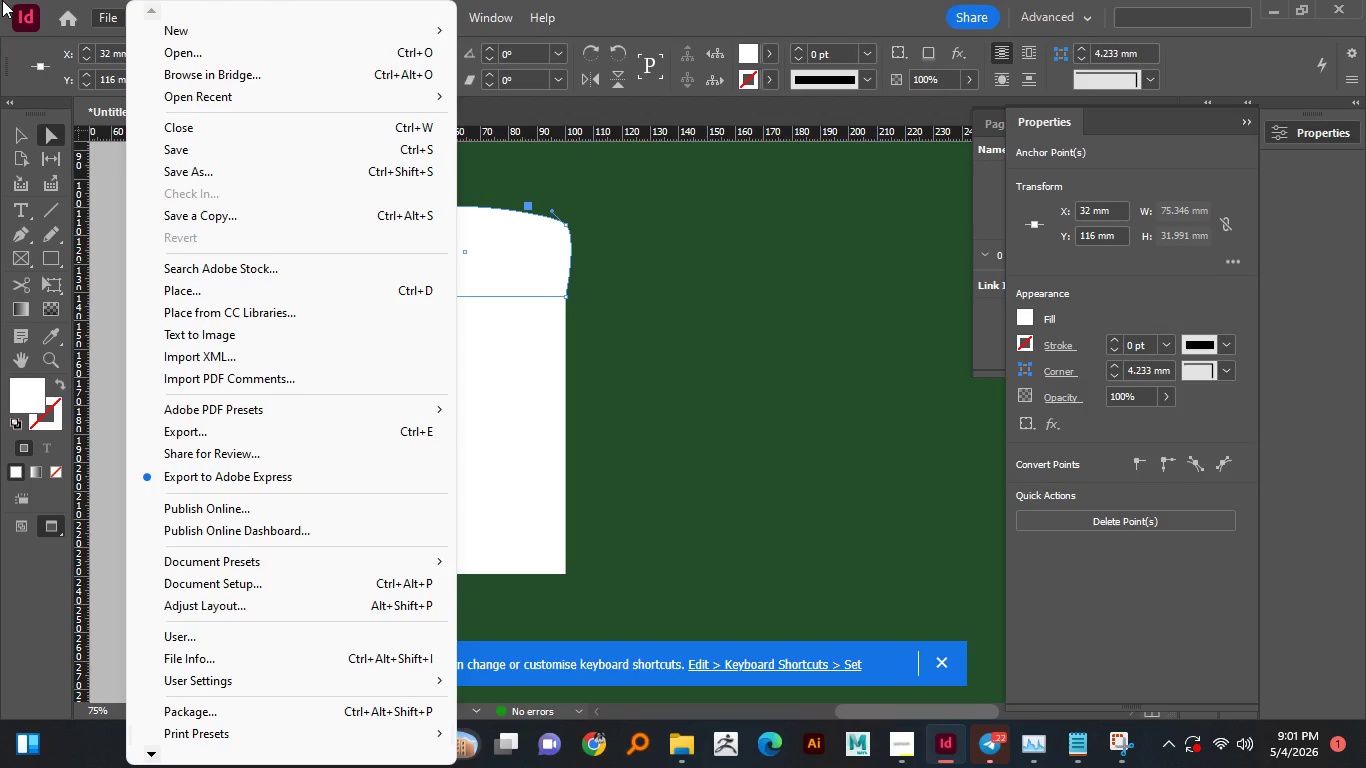 
double_click([535, 265])
 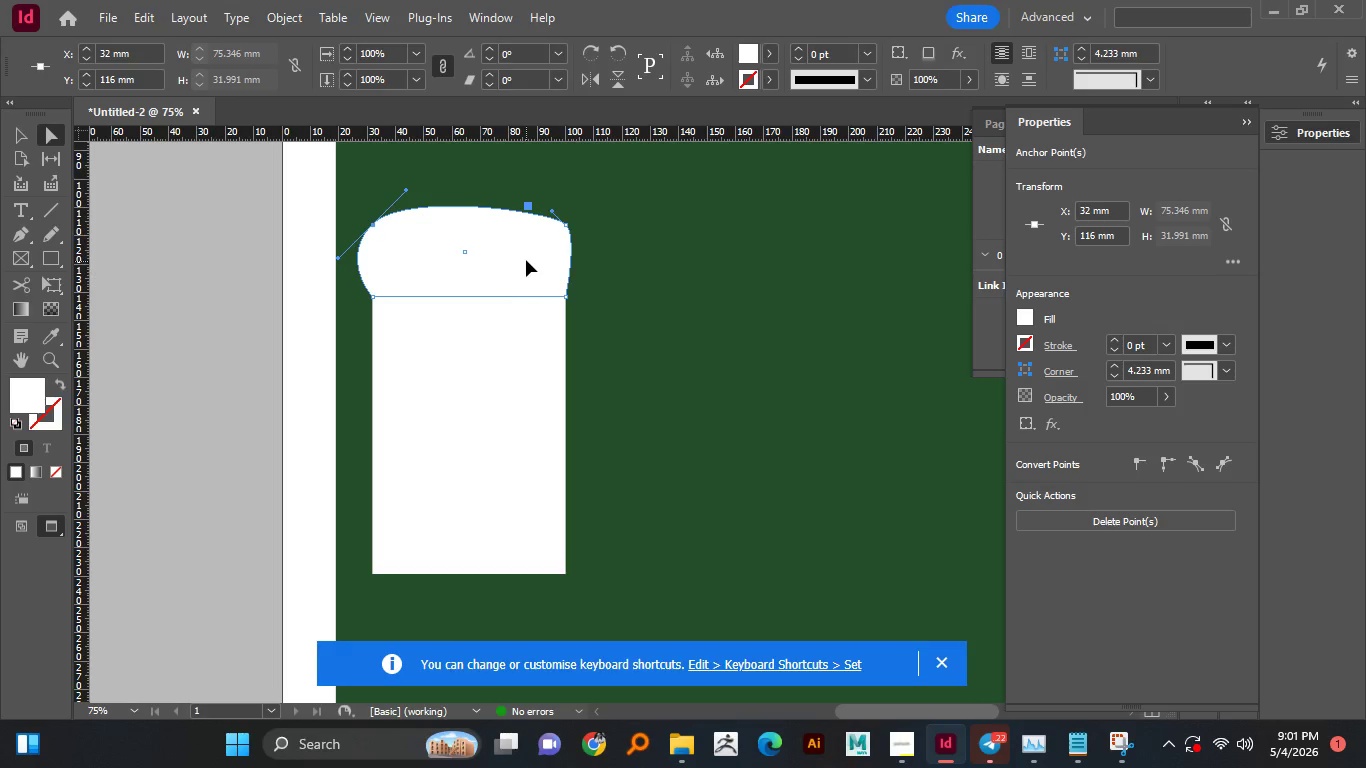 
key(Delete)
 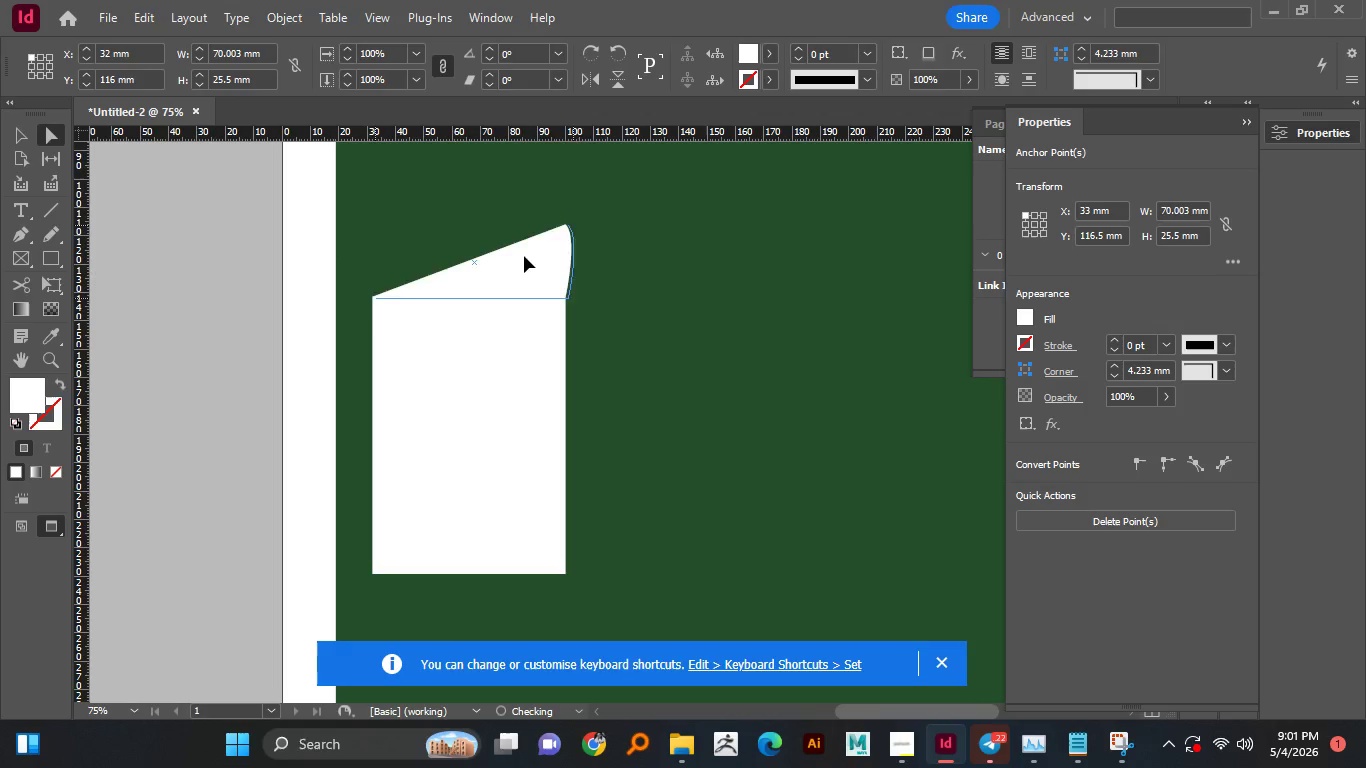 
key(Delete)
 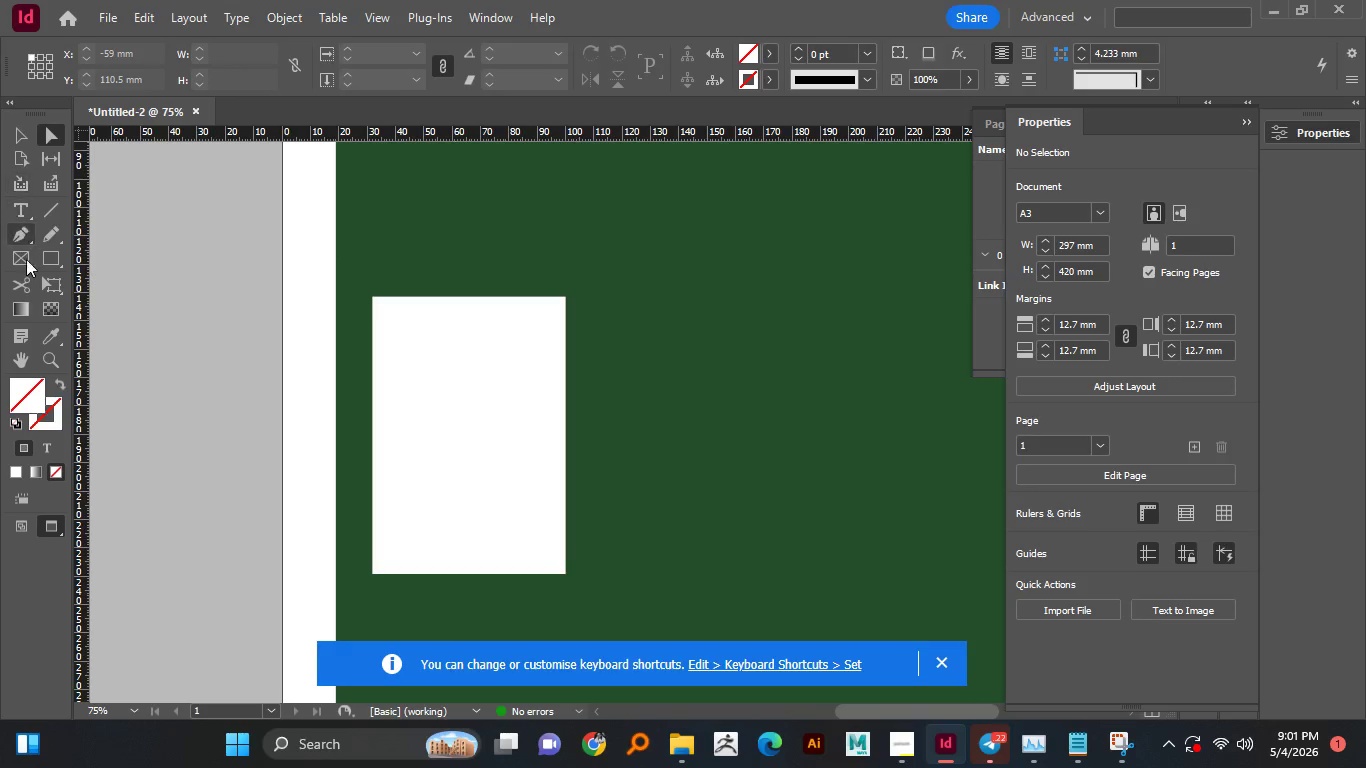 
left_click([51, 258])
 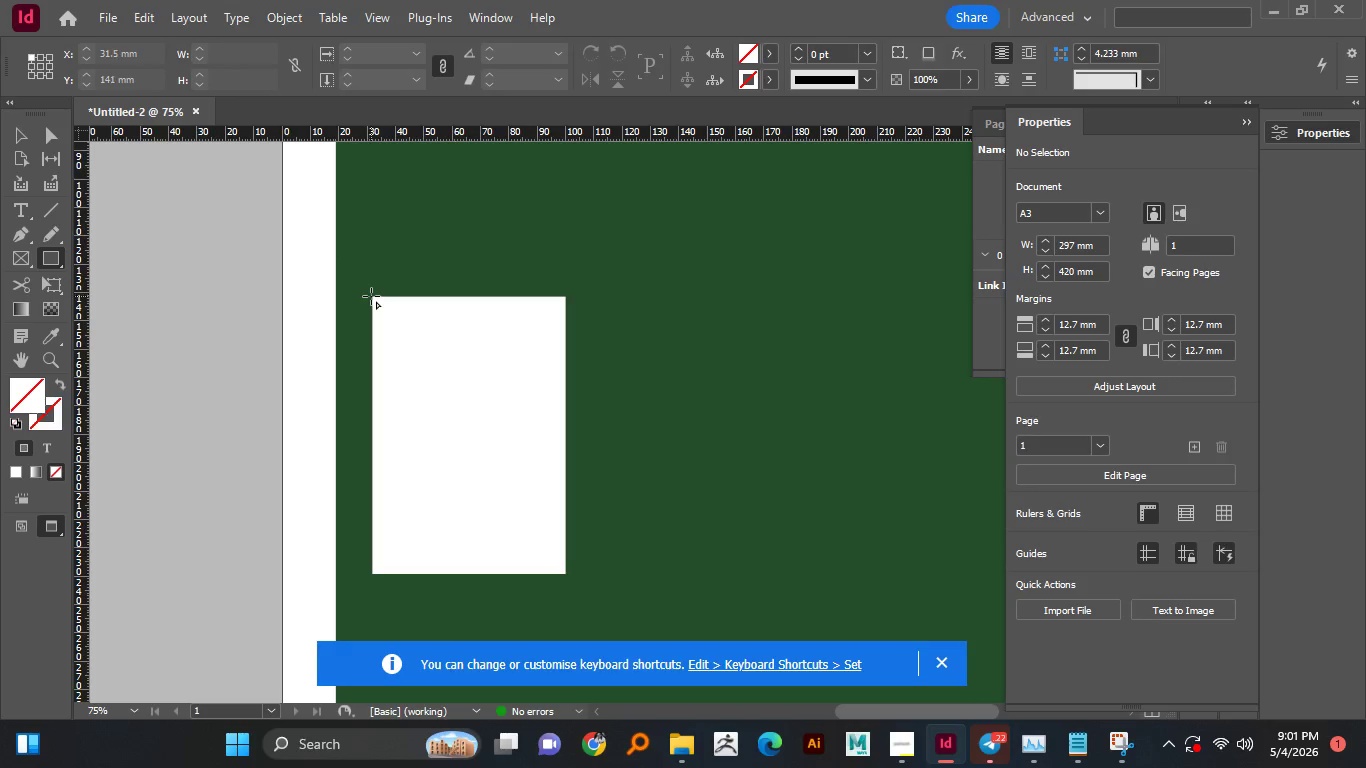 
left_click_drag(start_coordinate=[373, 296], to_coordinate=[567, 216])
 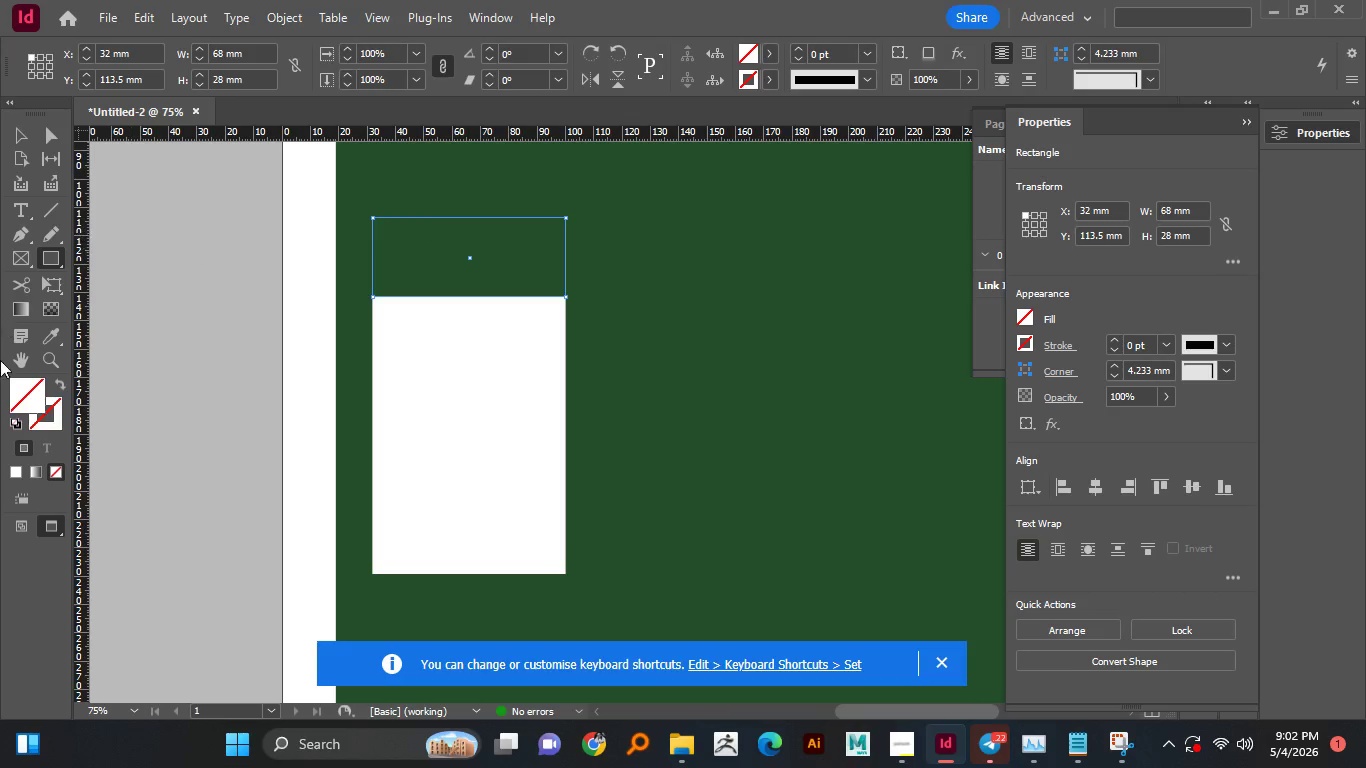 
double_click([31, 402])
 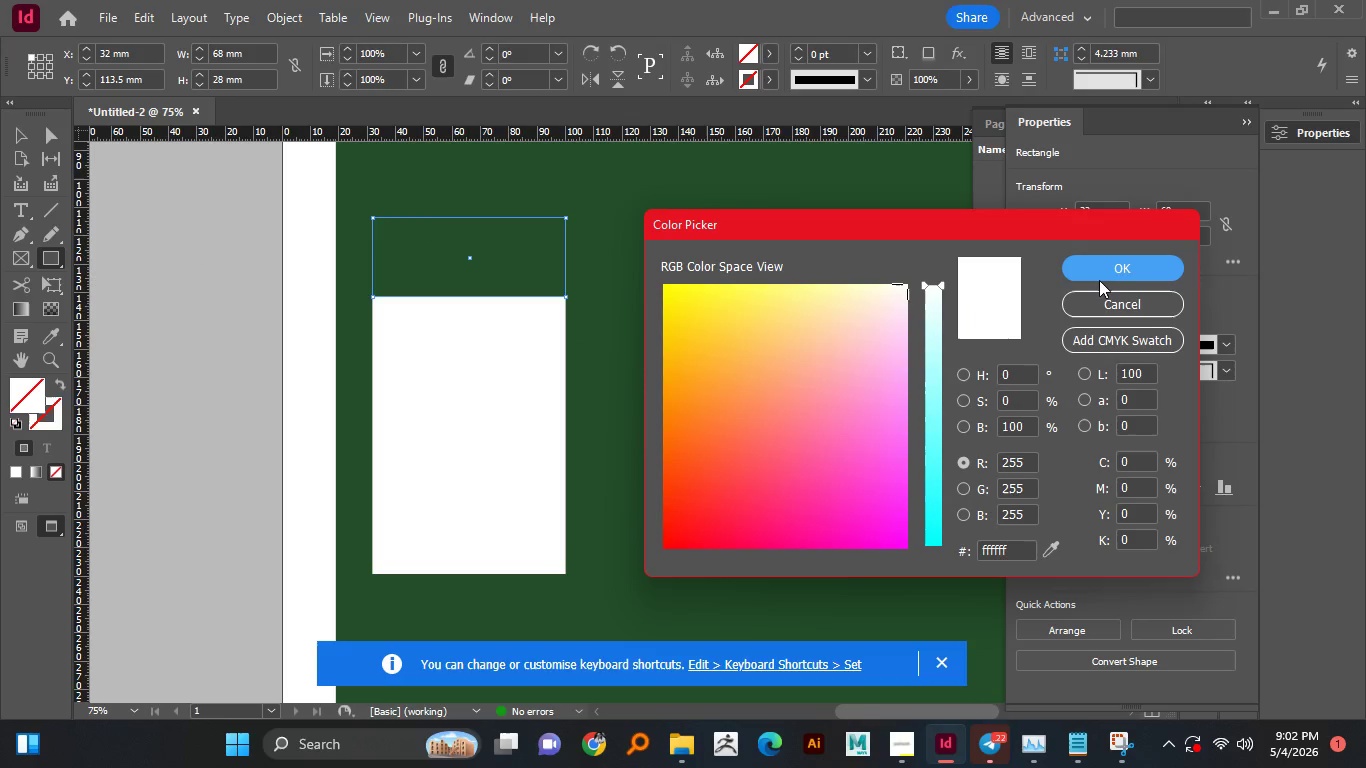 
left_click([1104, 272])
 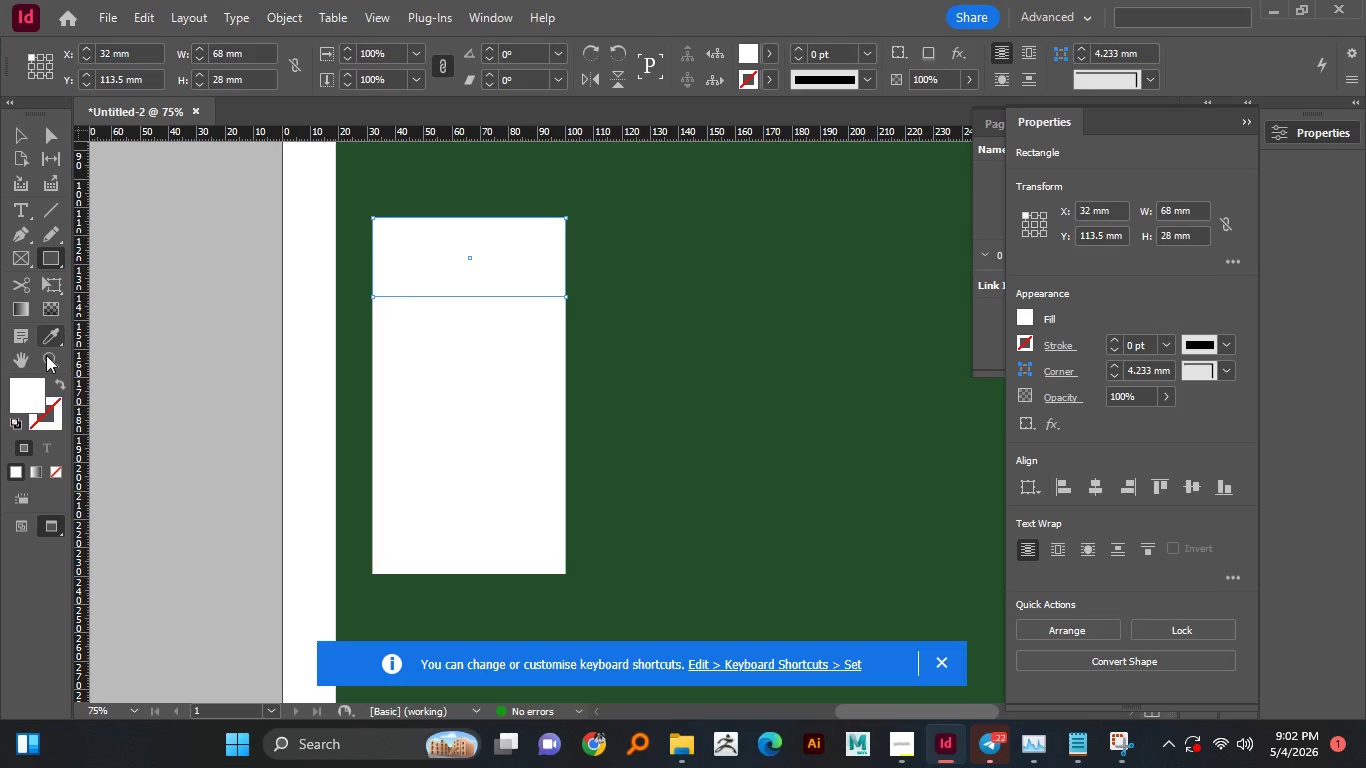 
double_click([18, 398])
 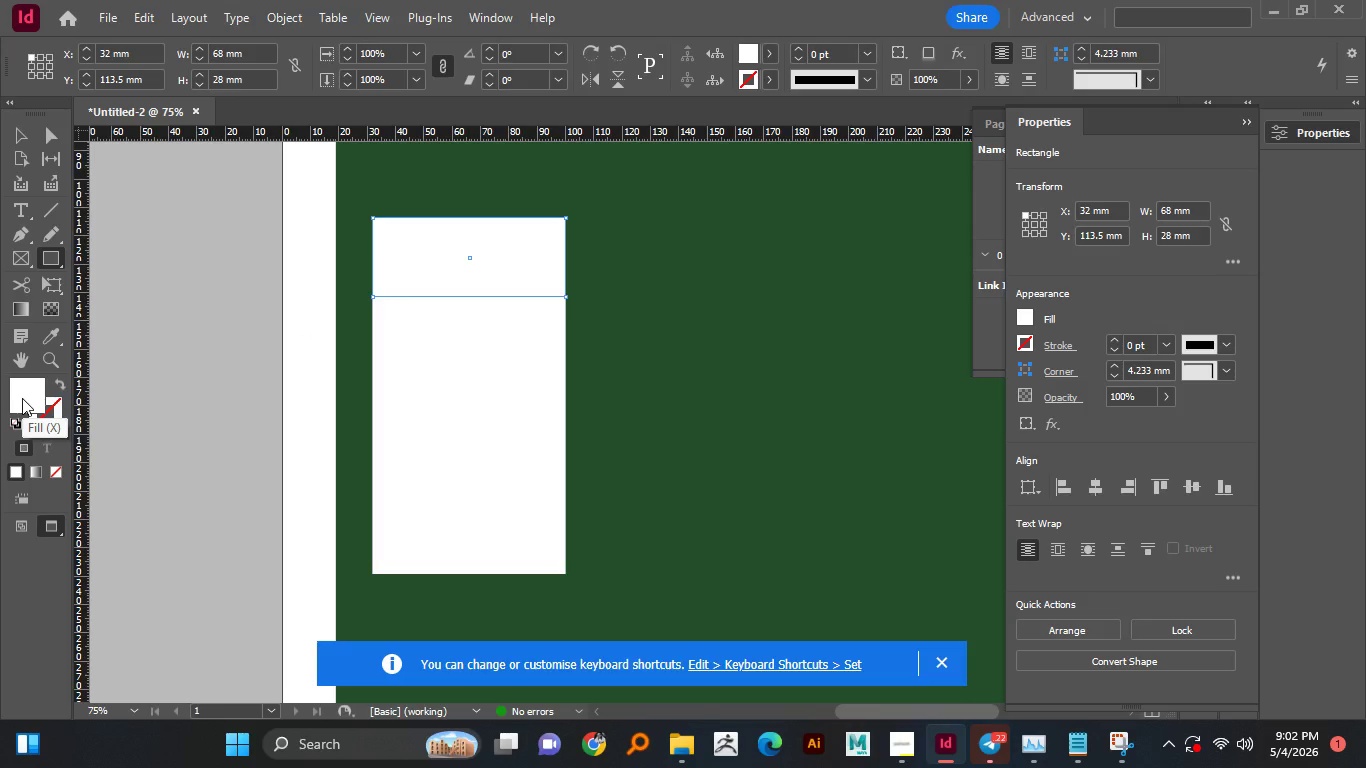 
wait(8.58)
 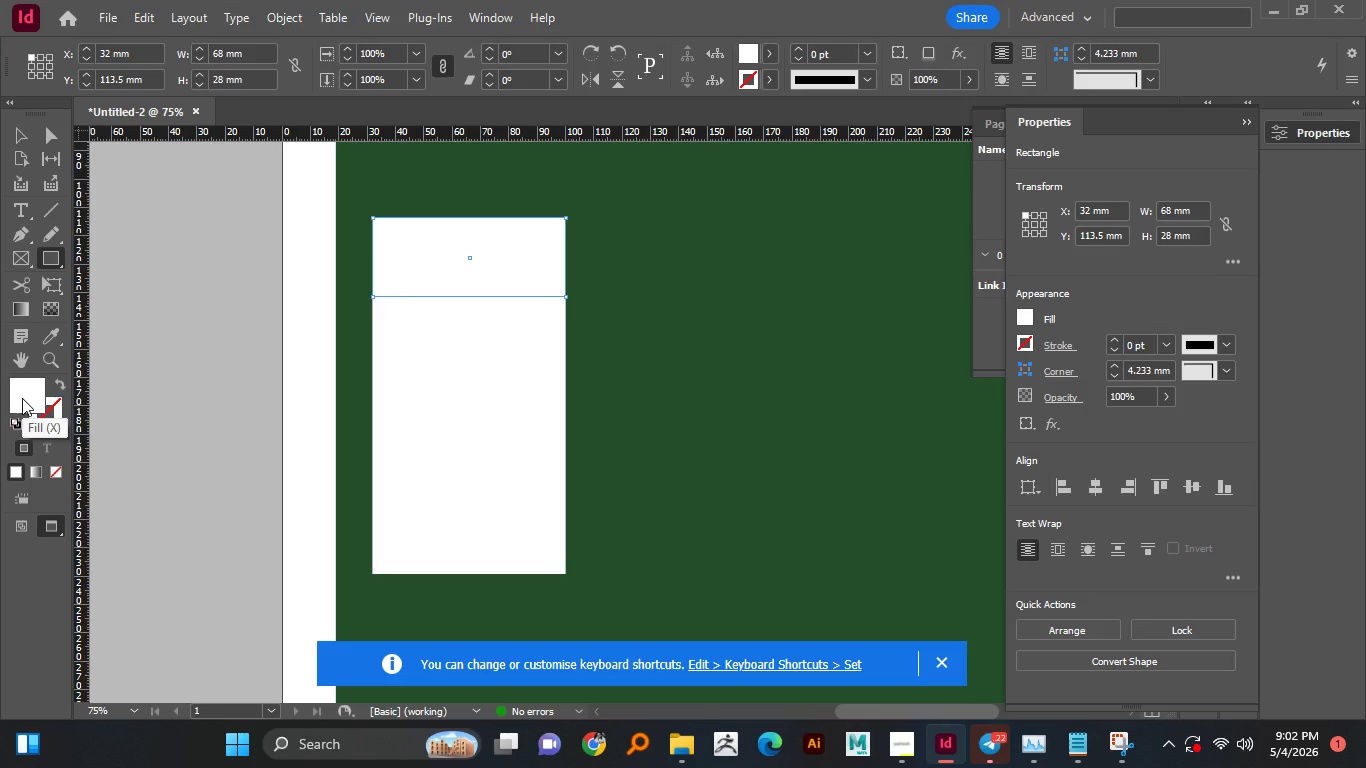 
double_click([28, 390])
 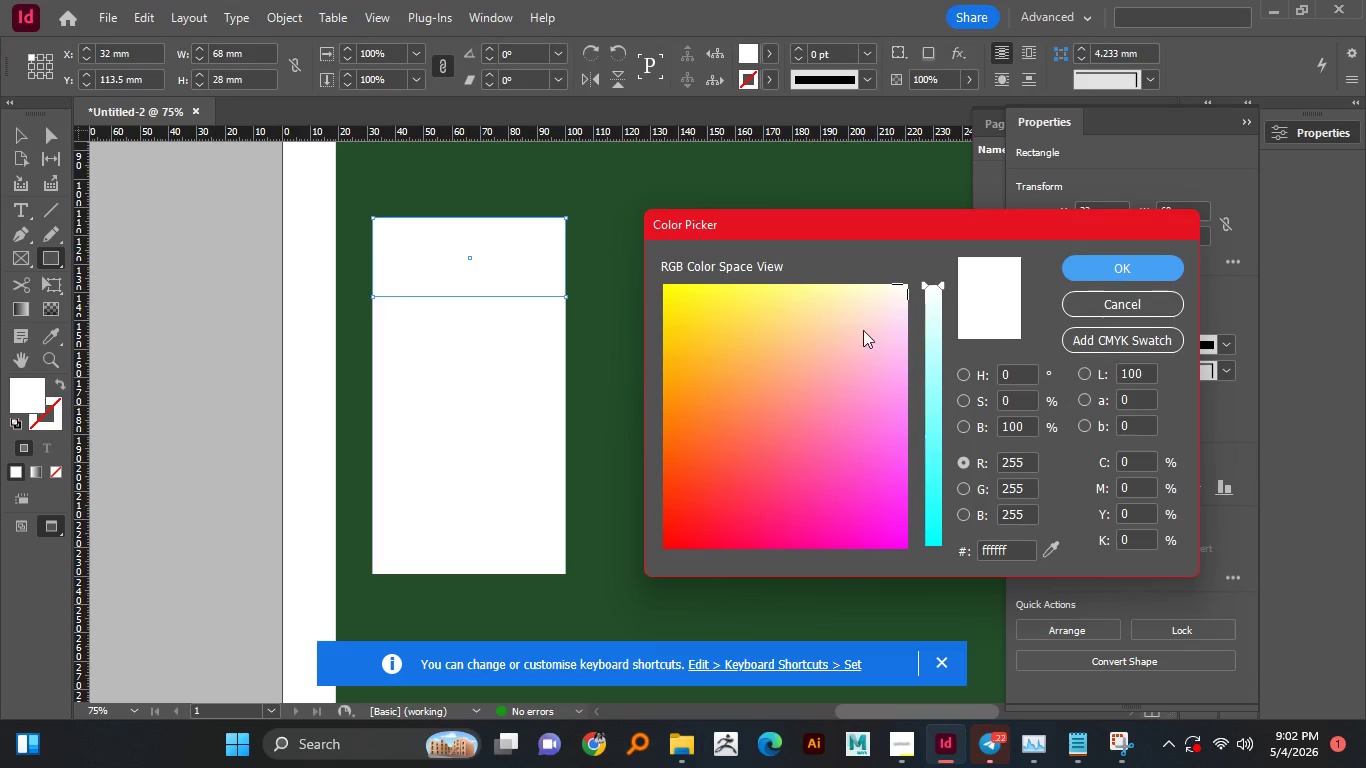 
left_click_drag(start_coordinate=[938, 386], to_coordinate=[942, 442])
 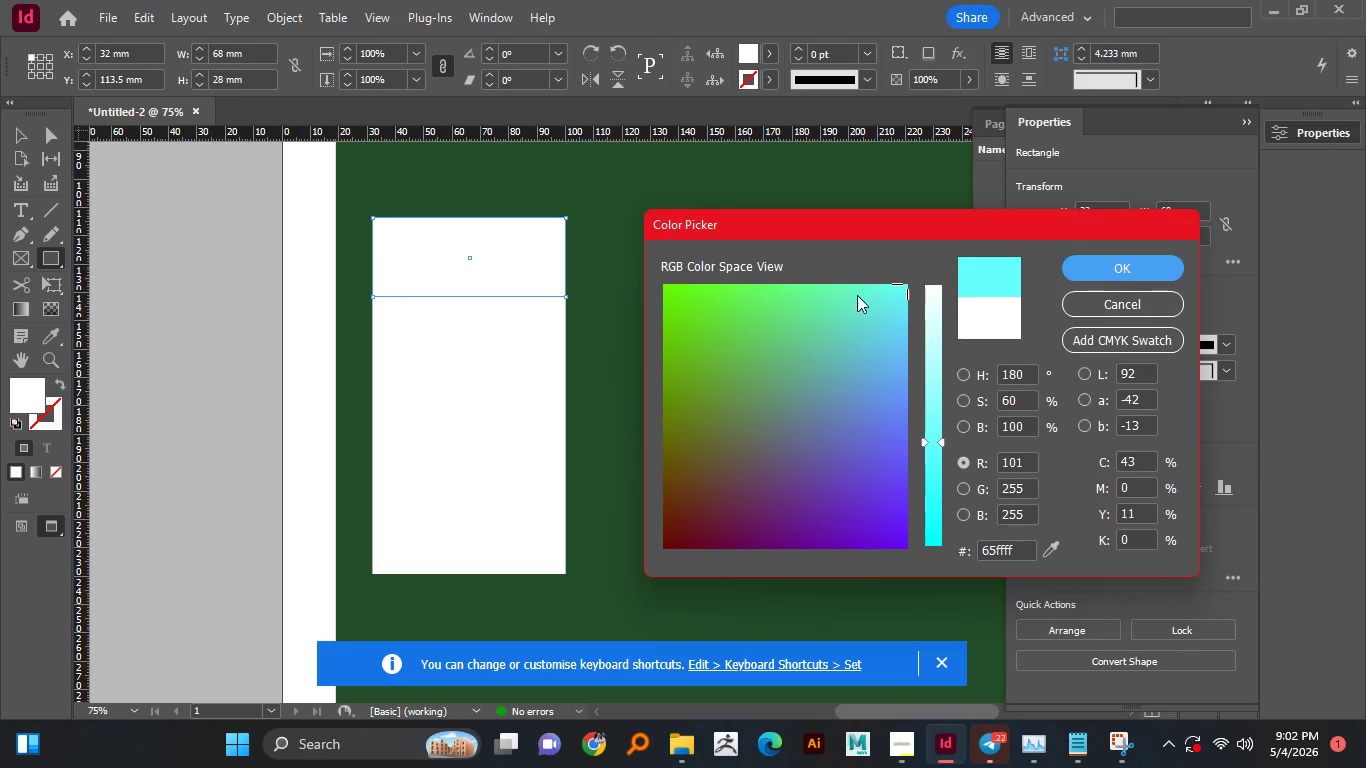 
left_click_drag(start_coordinate=[857, 295], to_coordinate=[851, 293])
 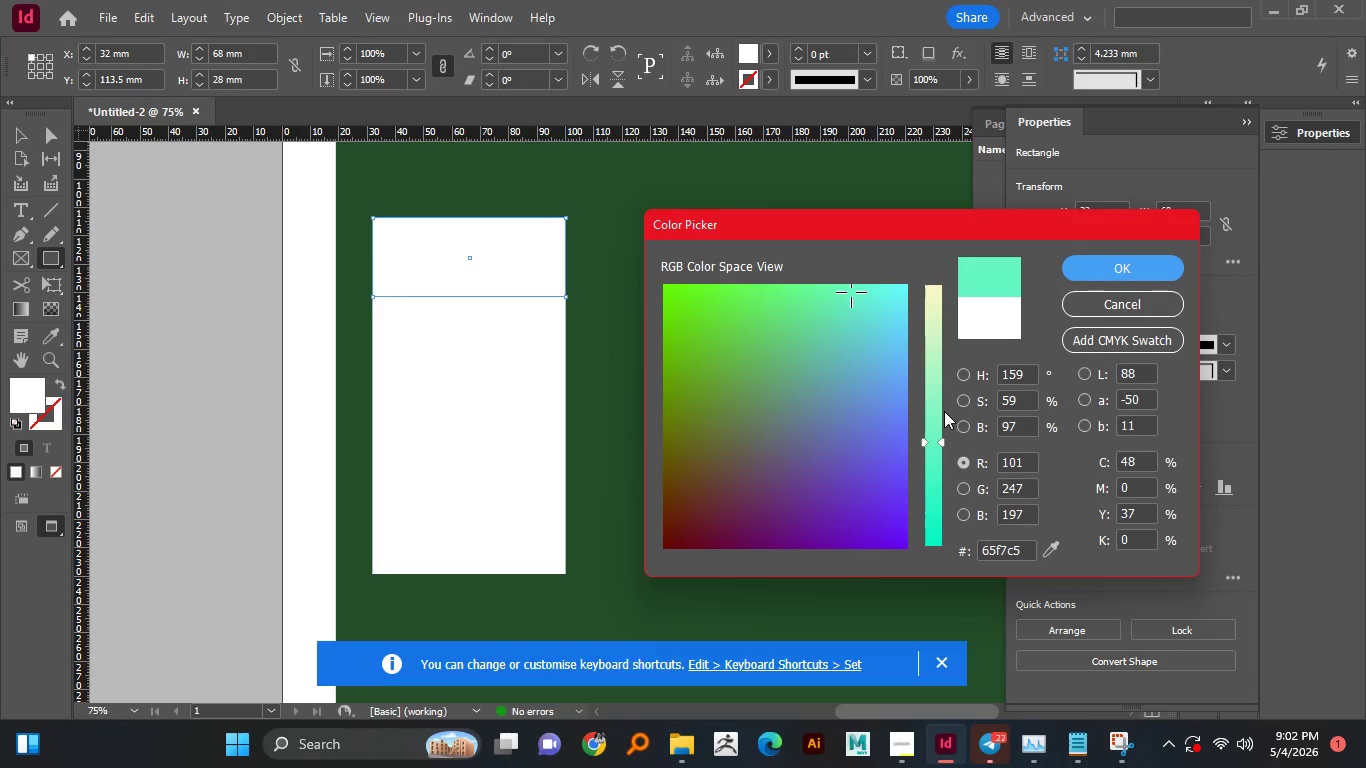 
left_click_drag(start_coordinate=[933, 422], to_coordinate=[939, 400])
 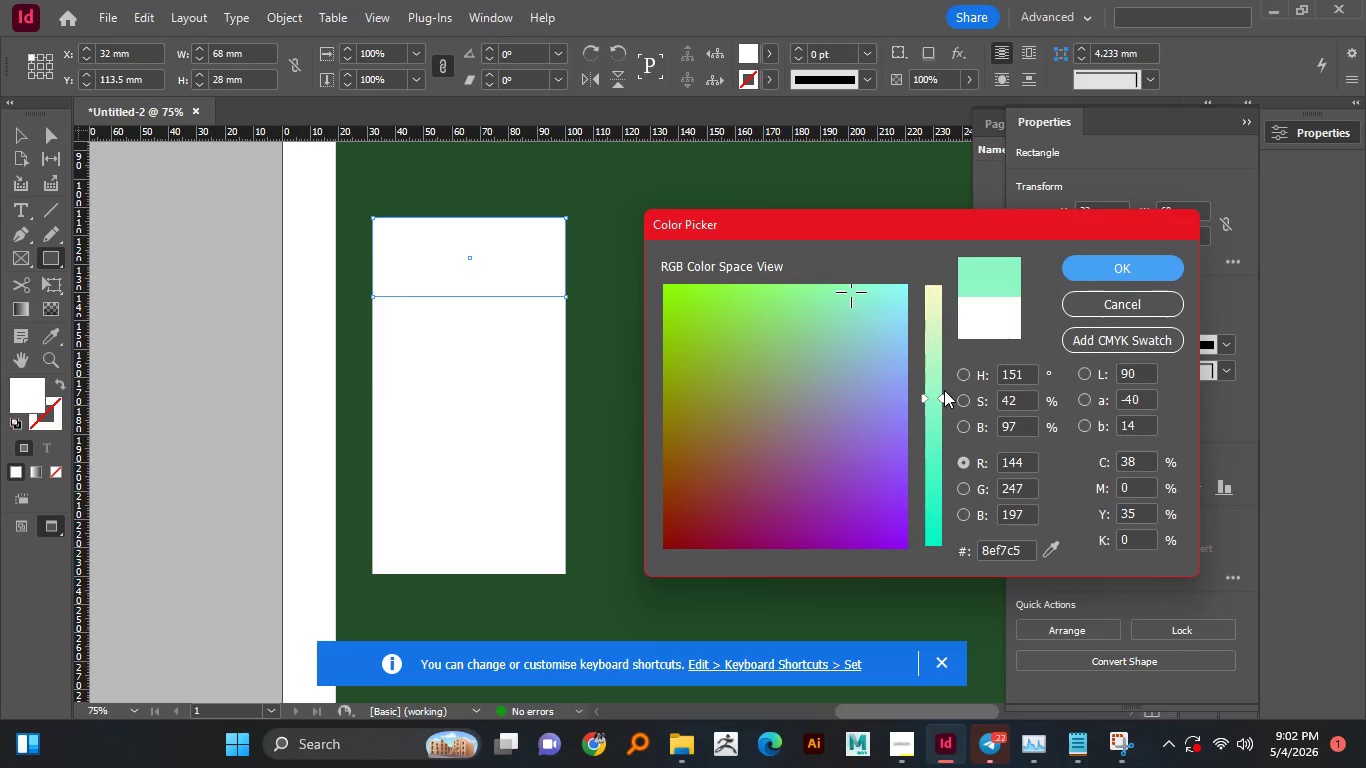 
left_click_drag(start_coordinate=[939, 400], to_coordinate=[947, 372])
 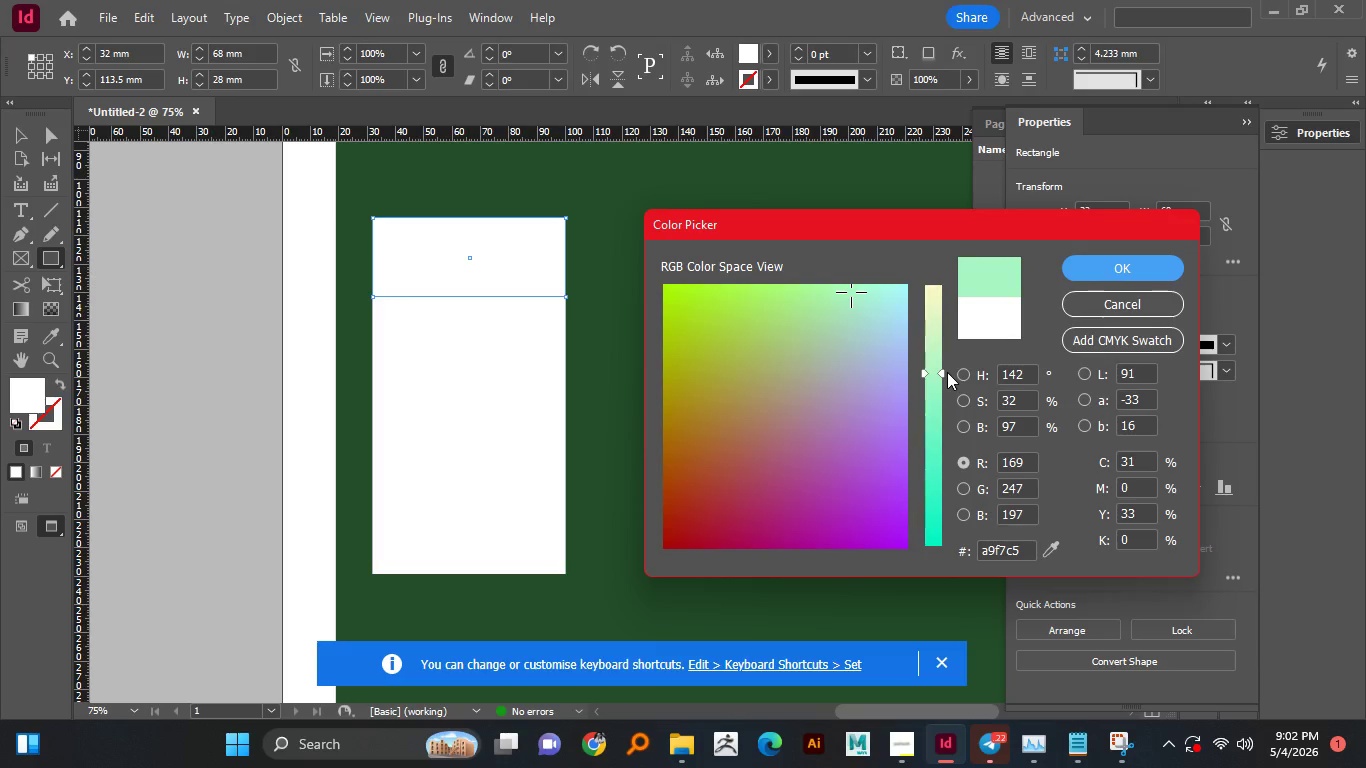 
left_click_drag(start_coordinate=[947, 372], to_coordinate=[947, 380])
 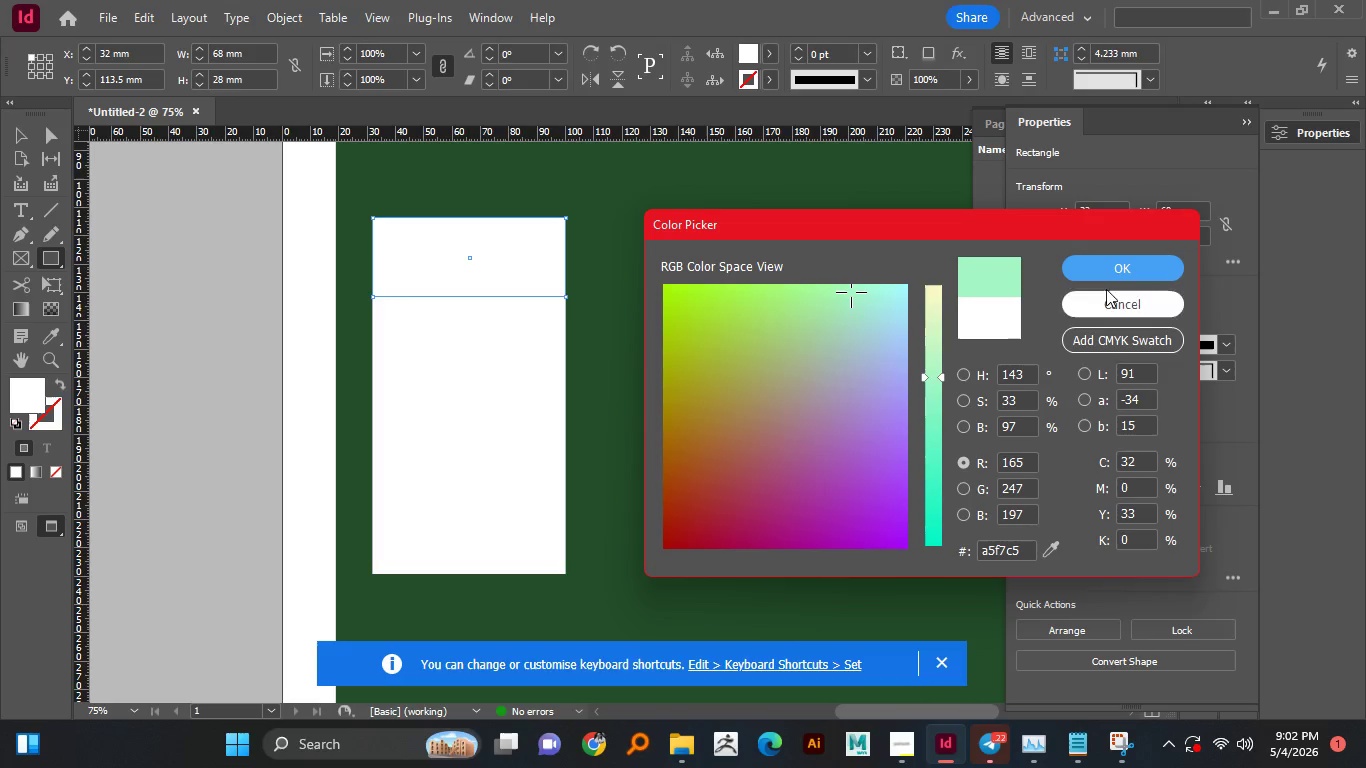 
left_click([1125, 267])
 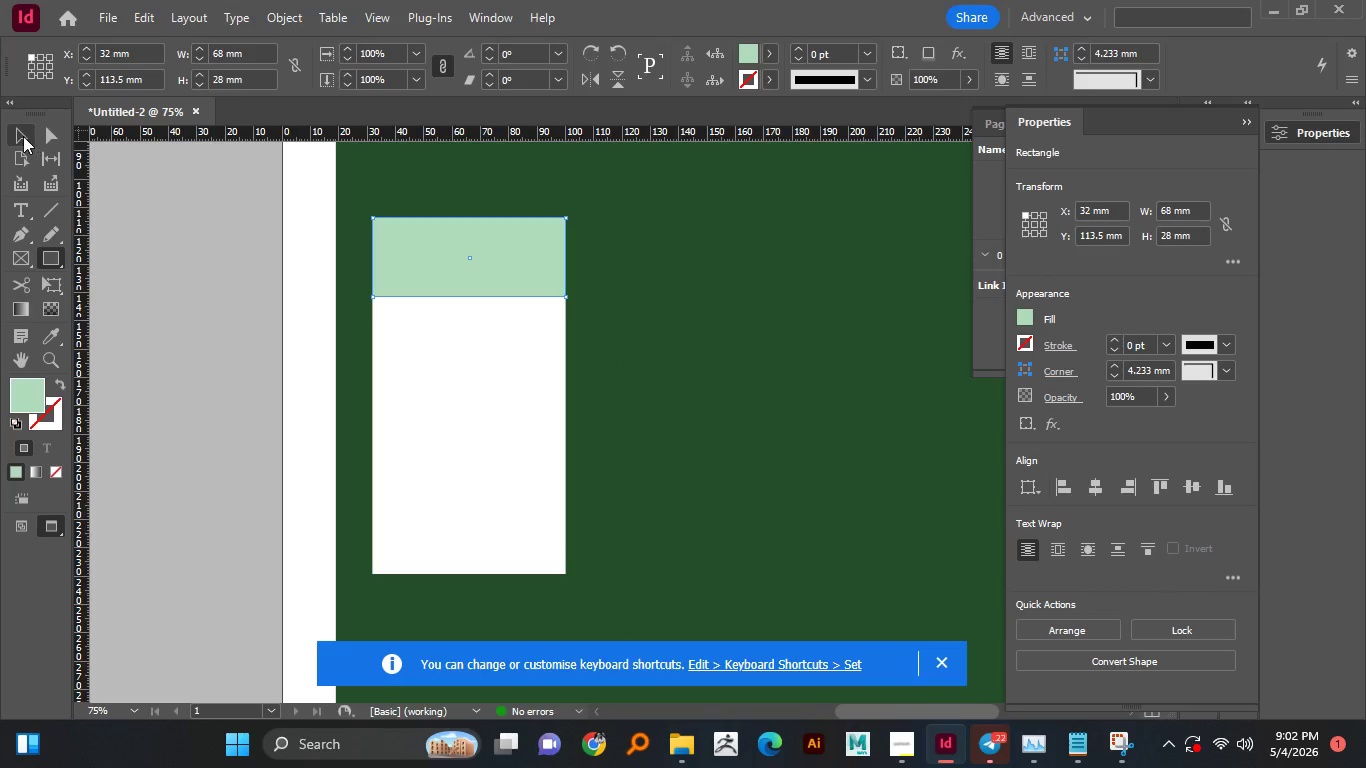 
double_click([128, 220])
 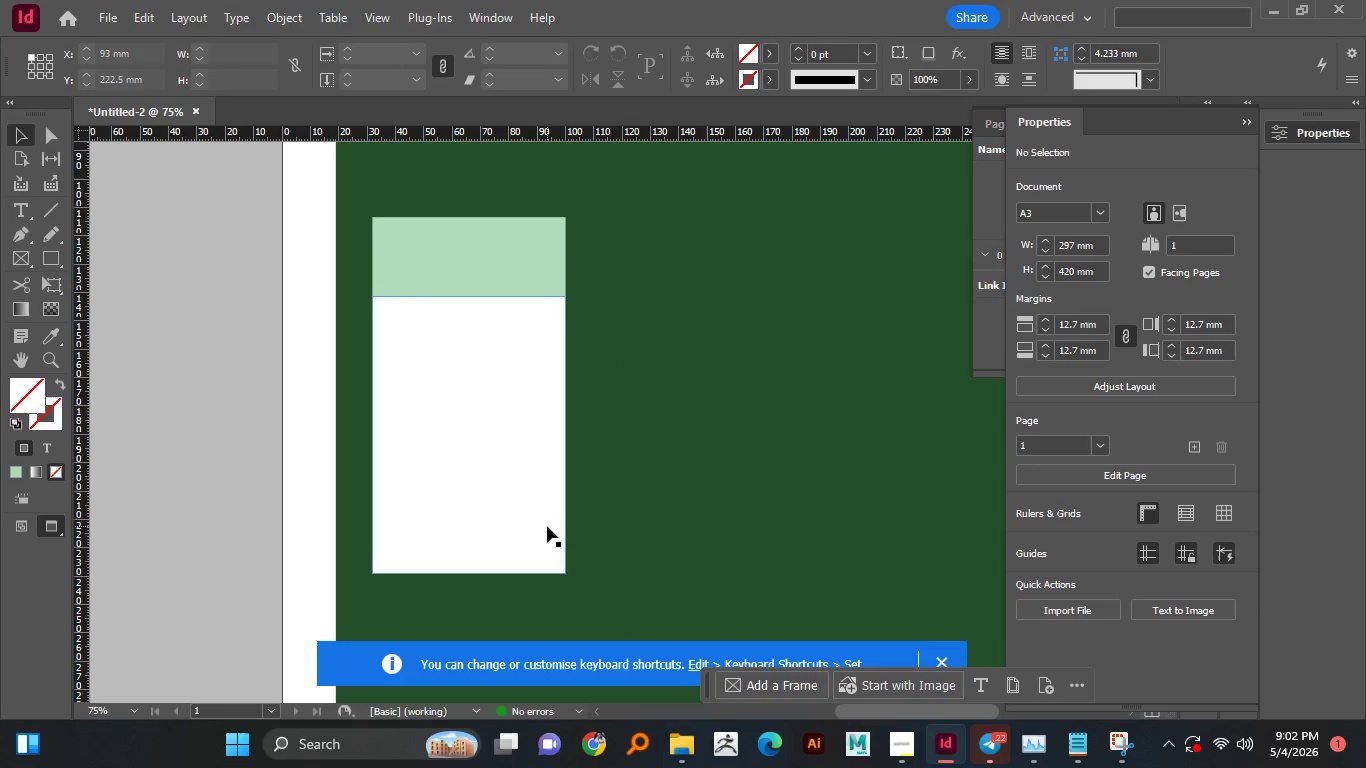 
left_click([498, 259])
 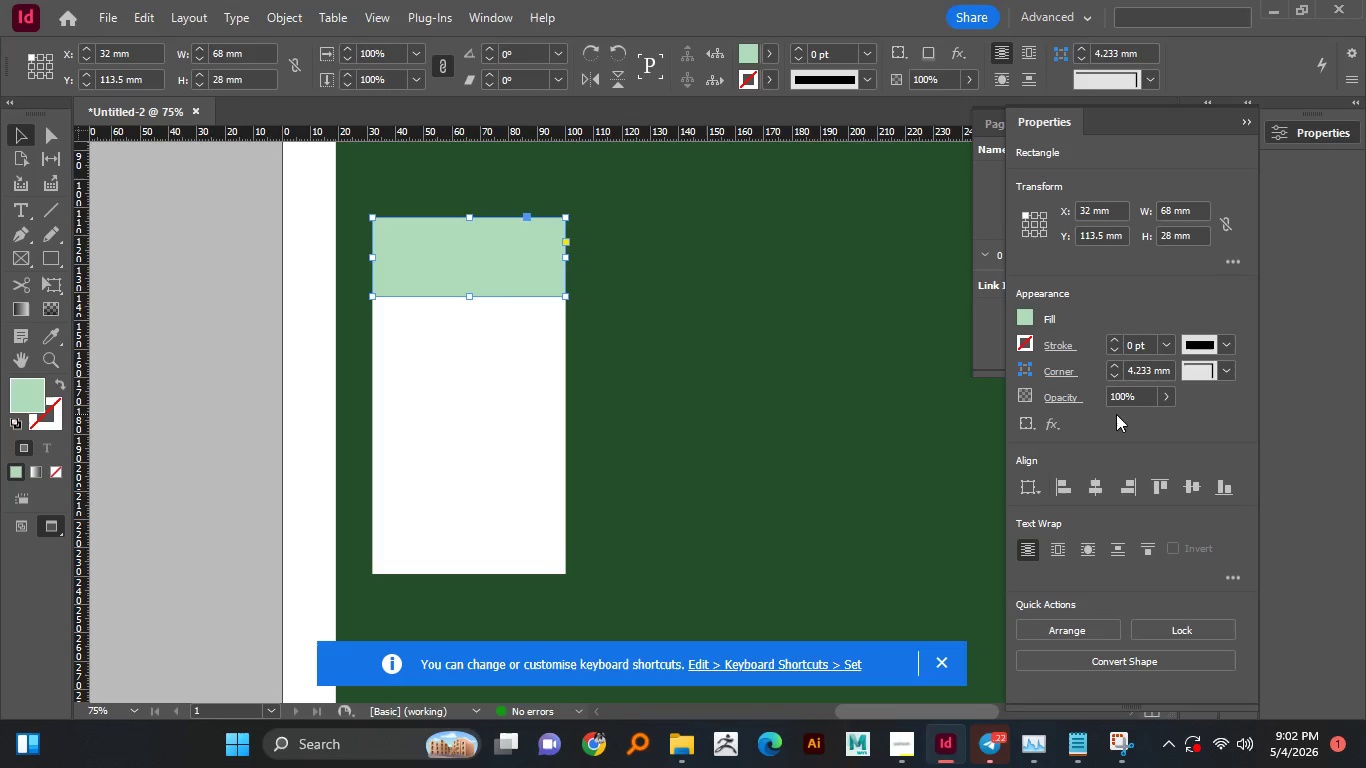 
left_click([1050, 375])
 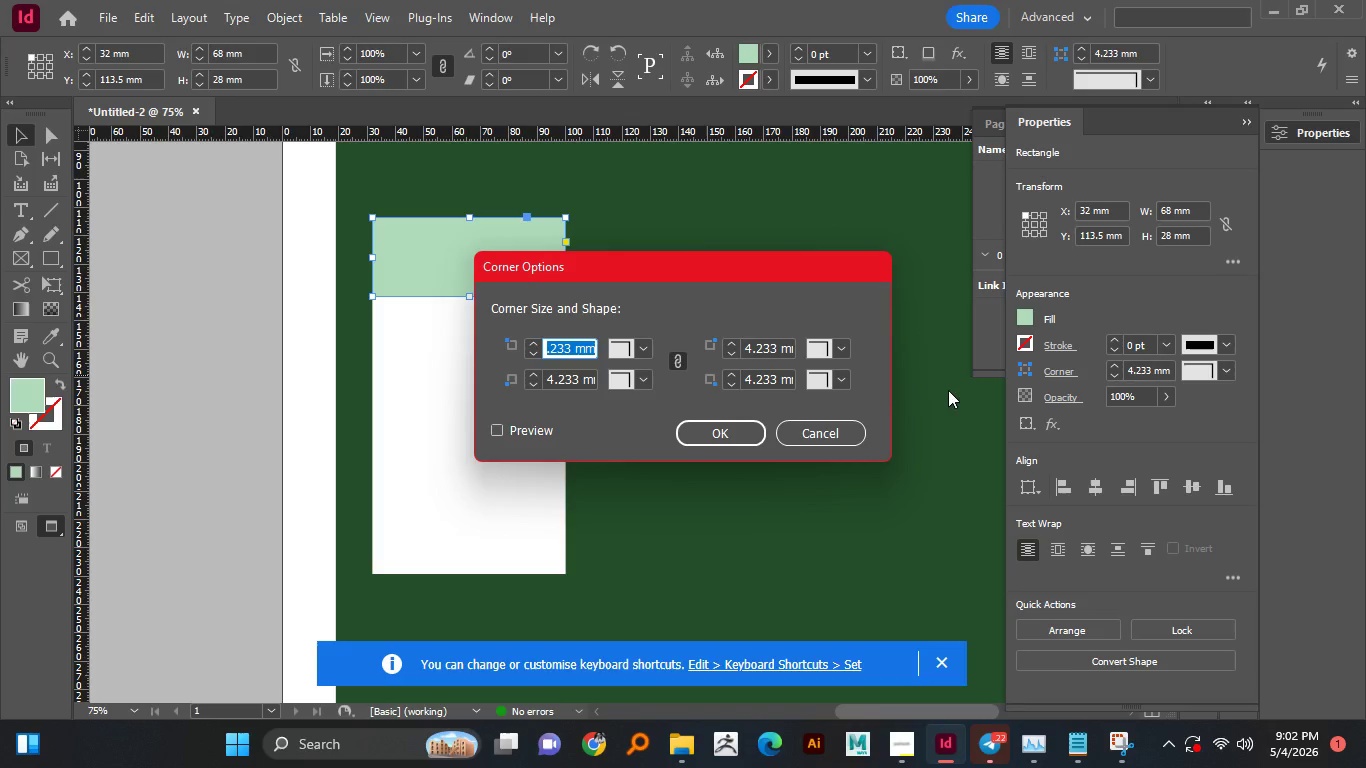 
left_click_drag(start_coordinate=[779, 284], to_coordinate=[847, 287])
 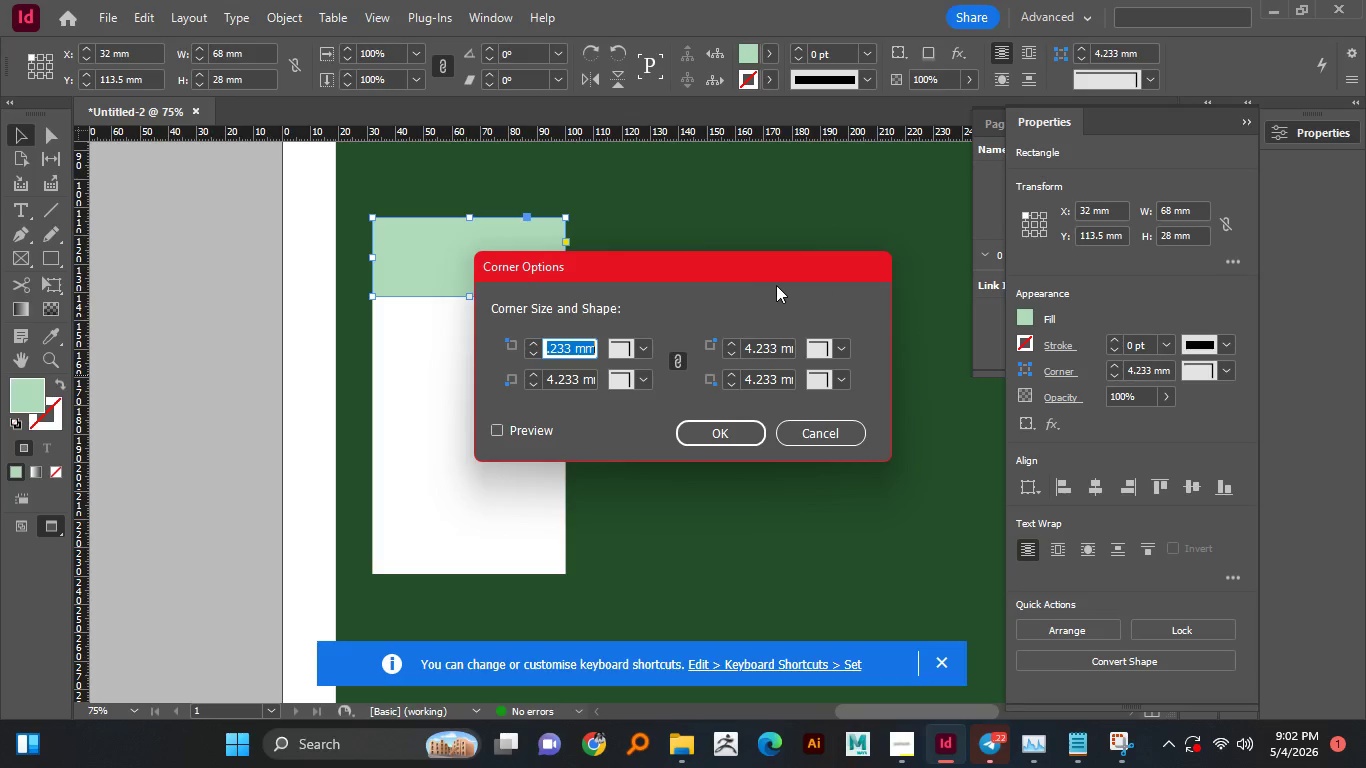 
left_click_drag(start_coordinate=[769, 285], to_coordinate=[776, 285])
 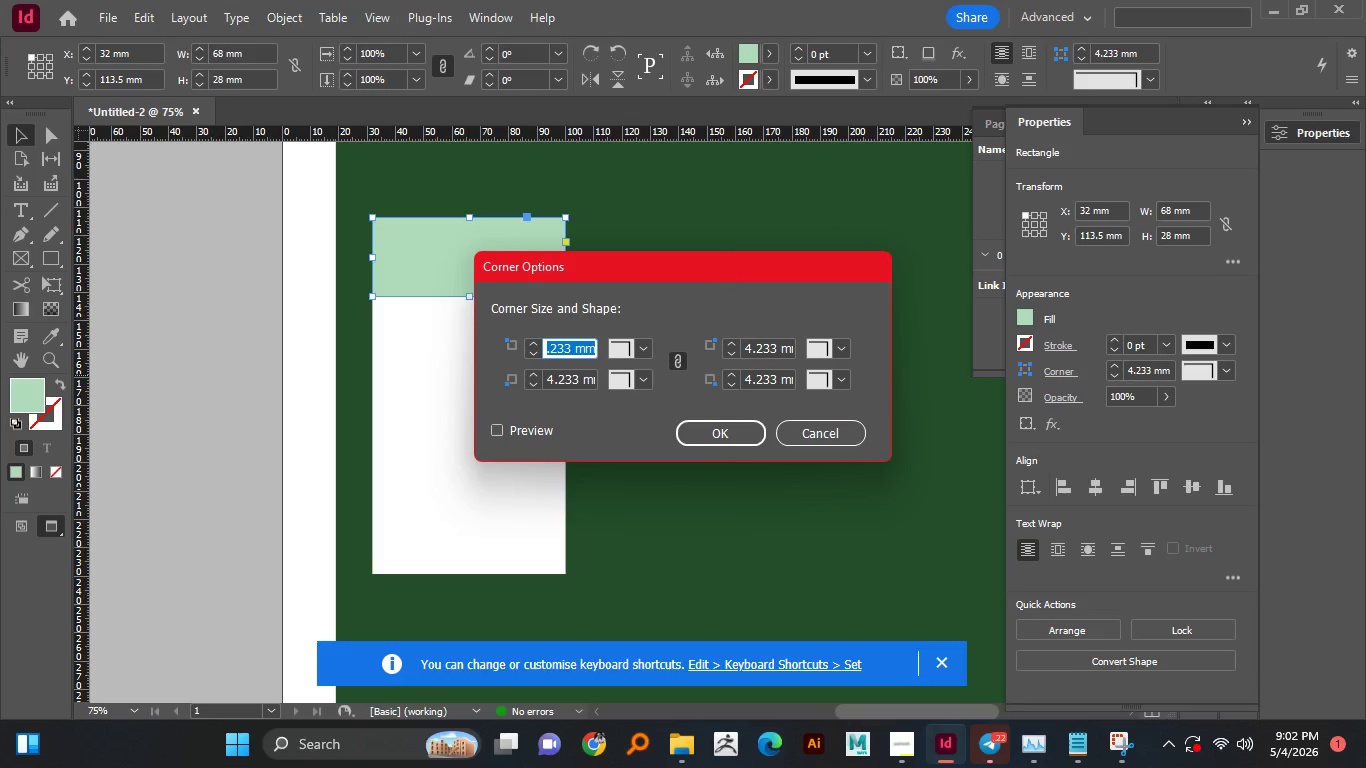 
left_click_drag(start_coordinate=[725, 262], to_coordinate=[833, 315])
 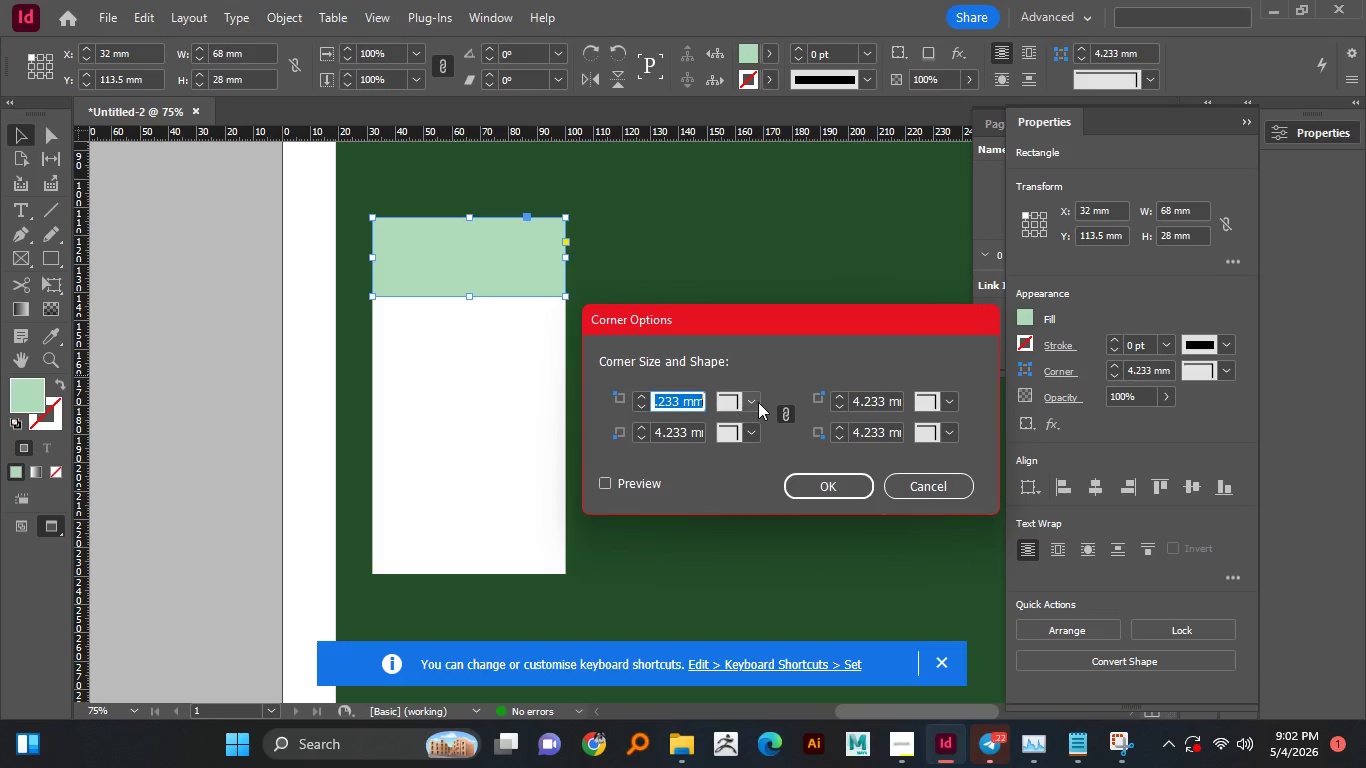 
left_click([758, 402])
 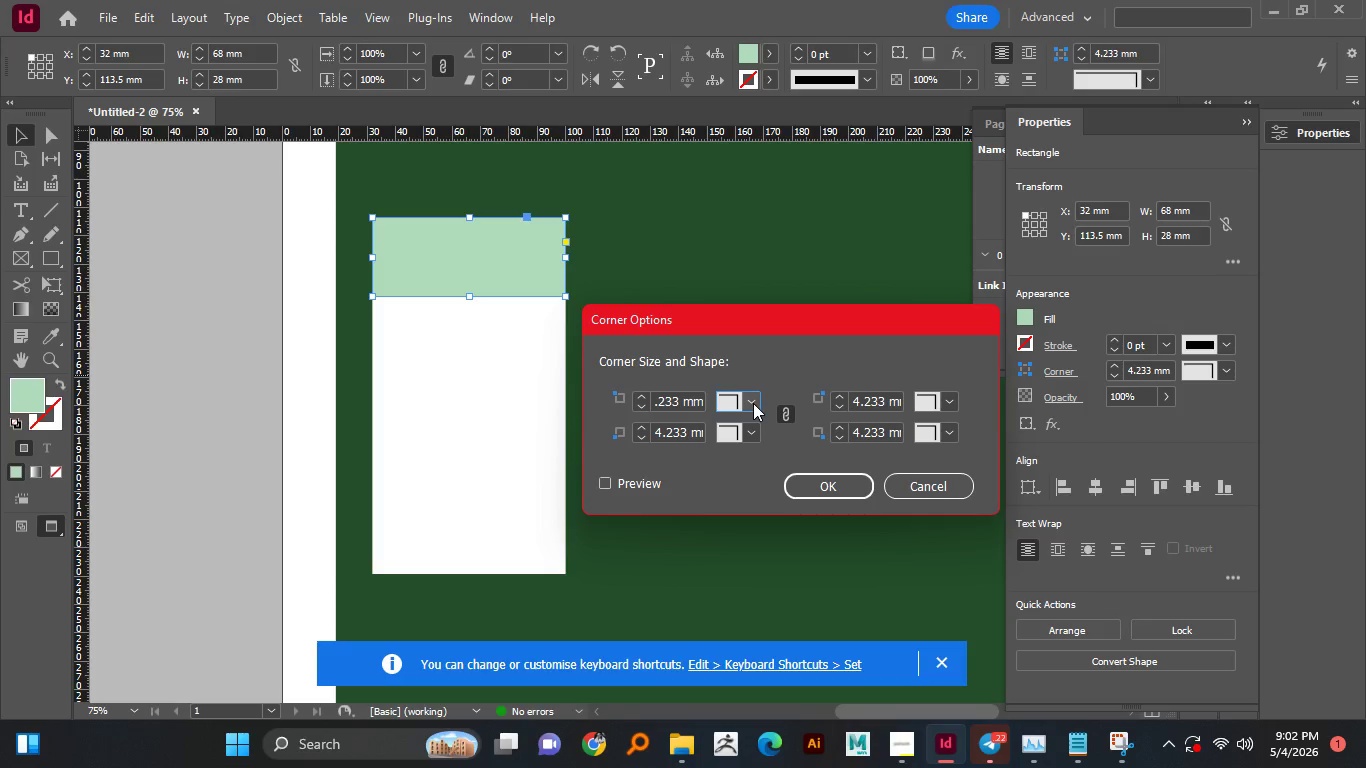 
left_click([753, 403])
 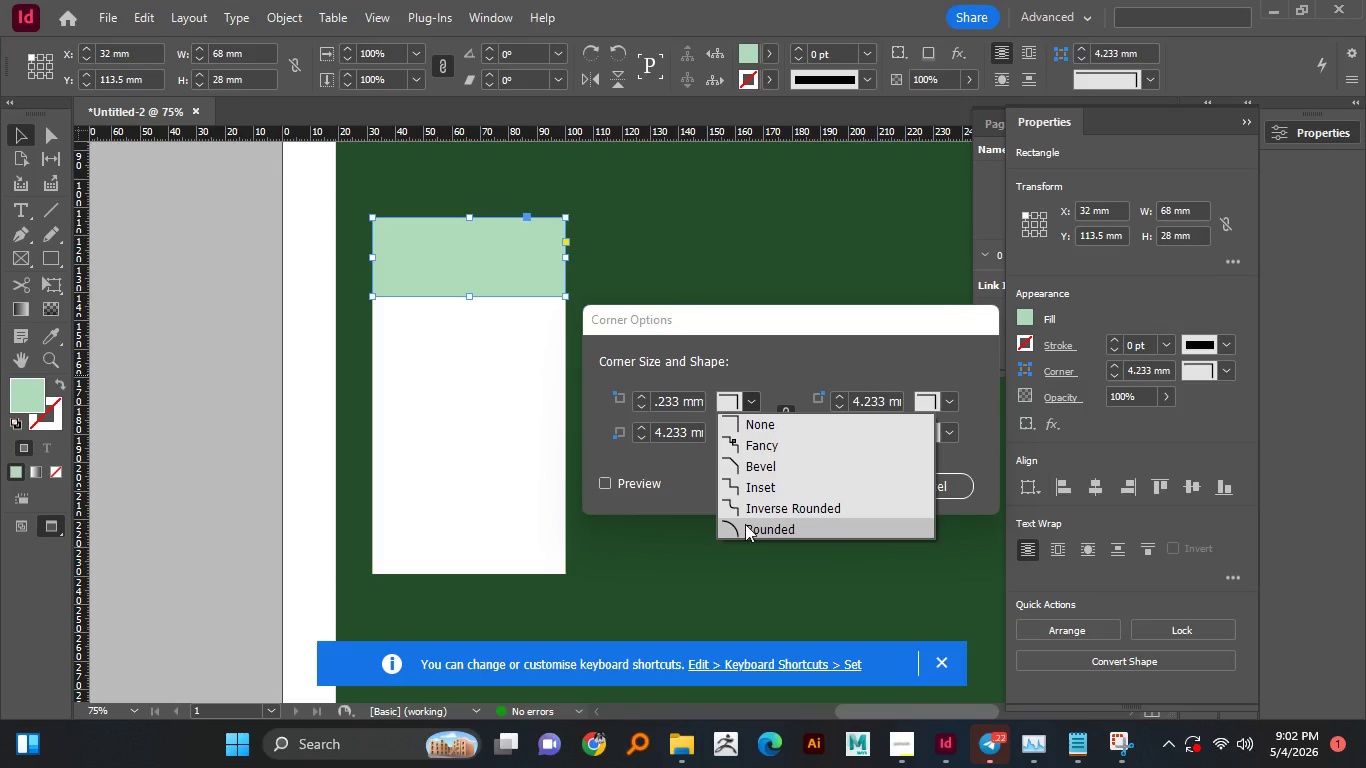 
left_click([745, 526])
 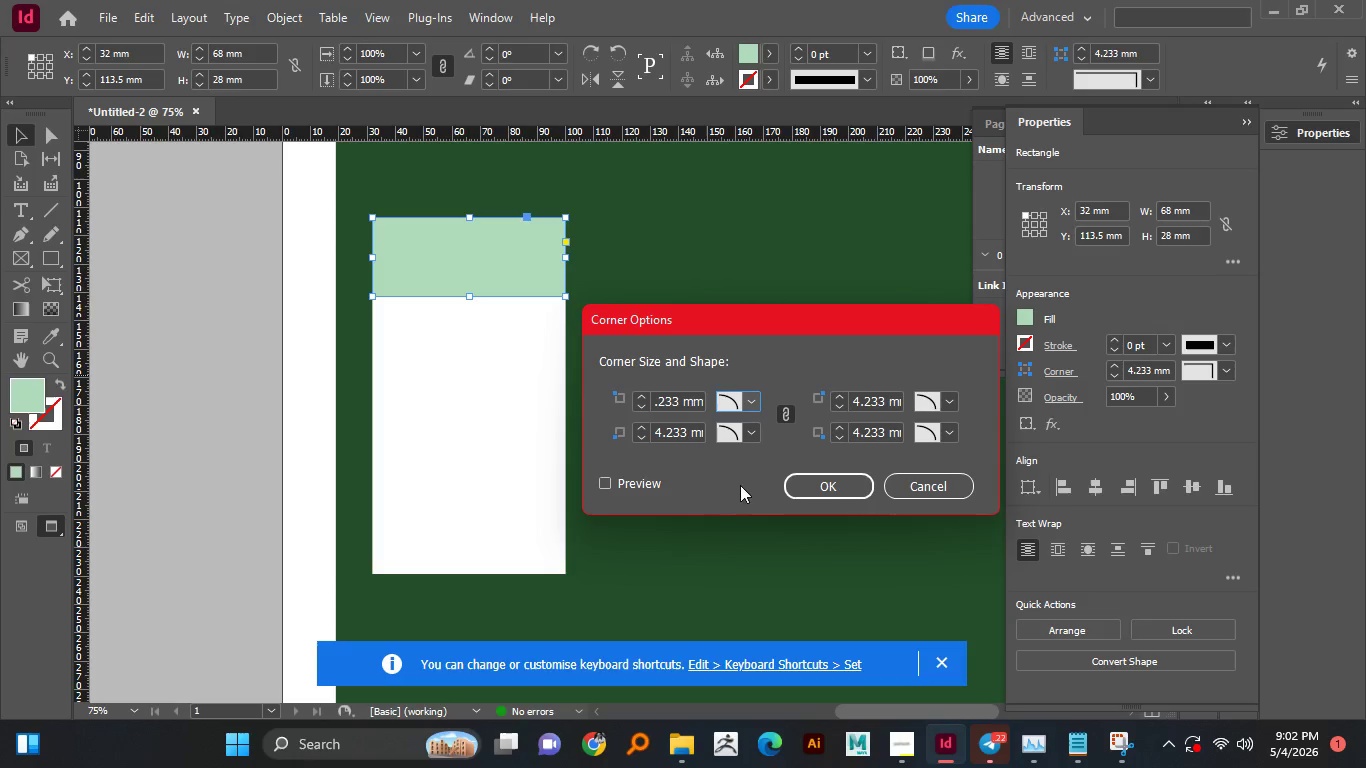 
left_click([636, 486])
 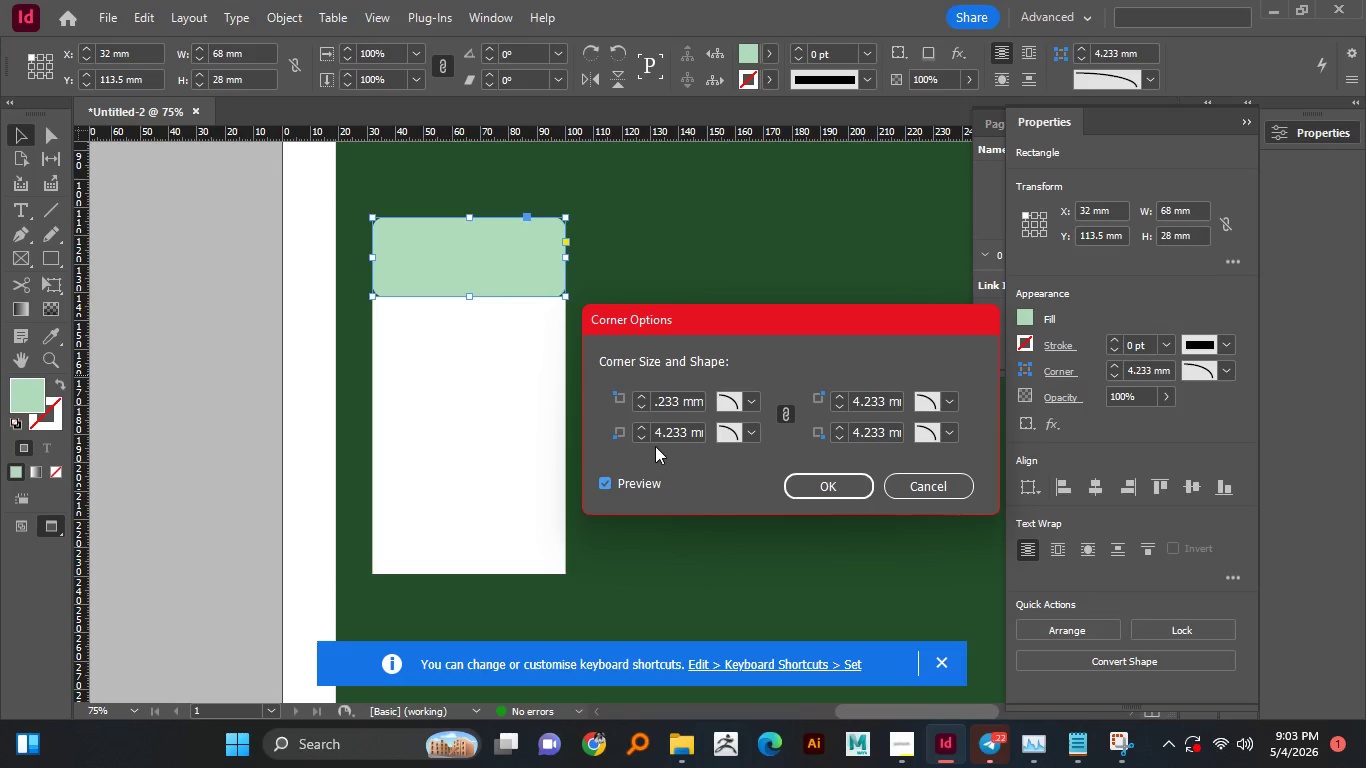 
wait(5.09)
 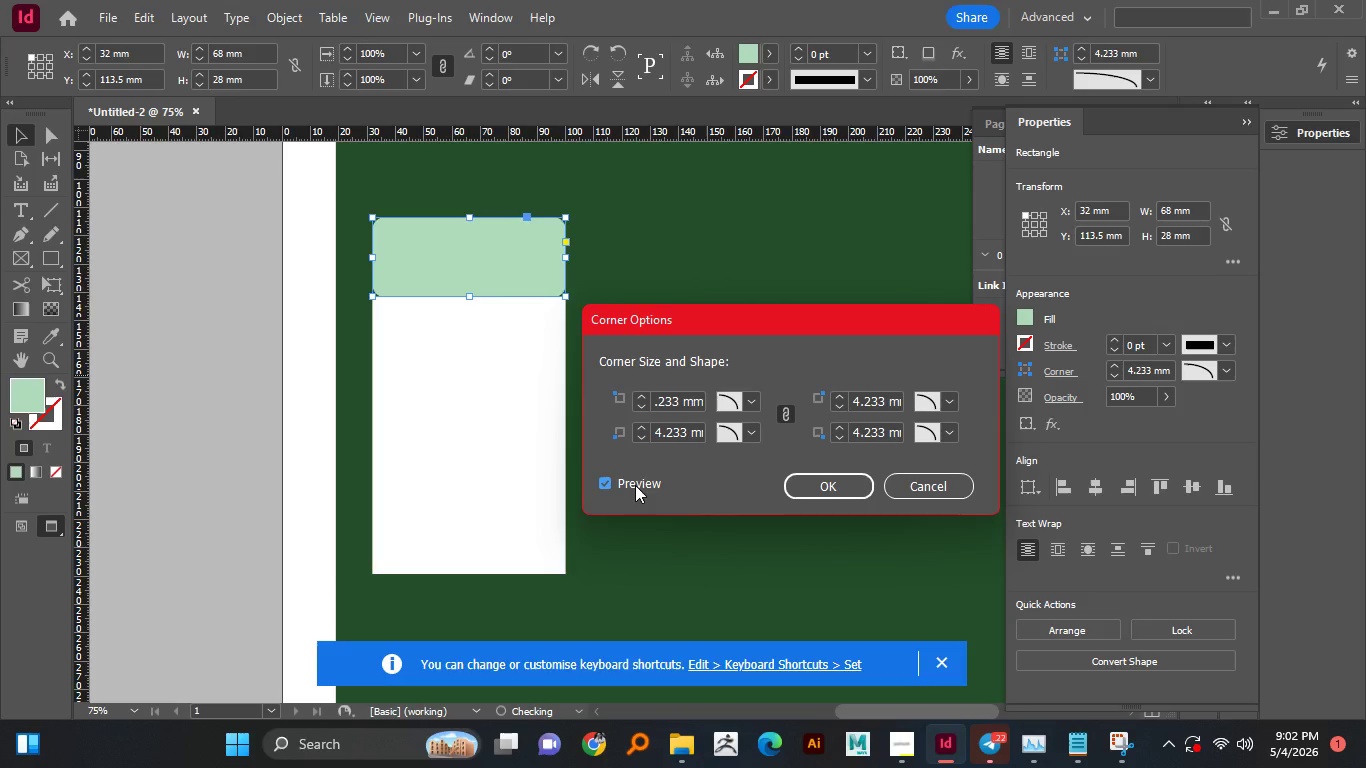 
left_click([626, 437])
 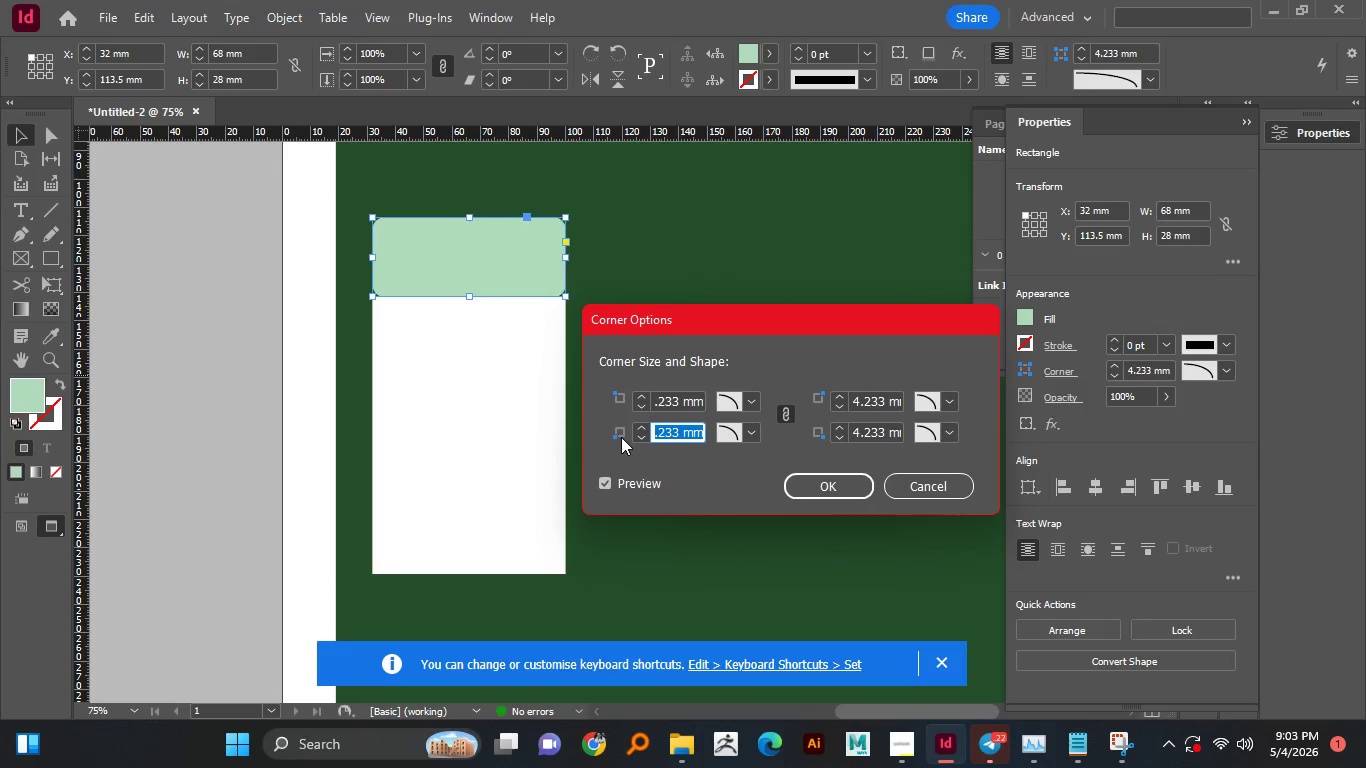 
left_click([621, 437])
 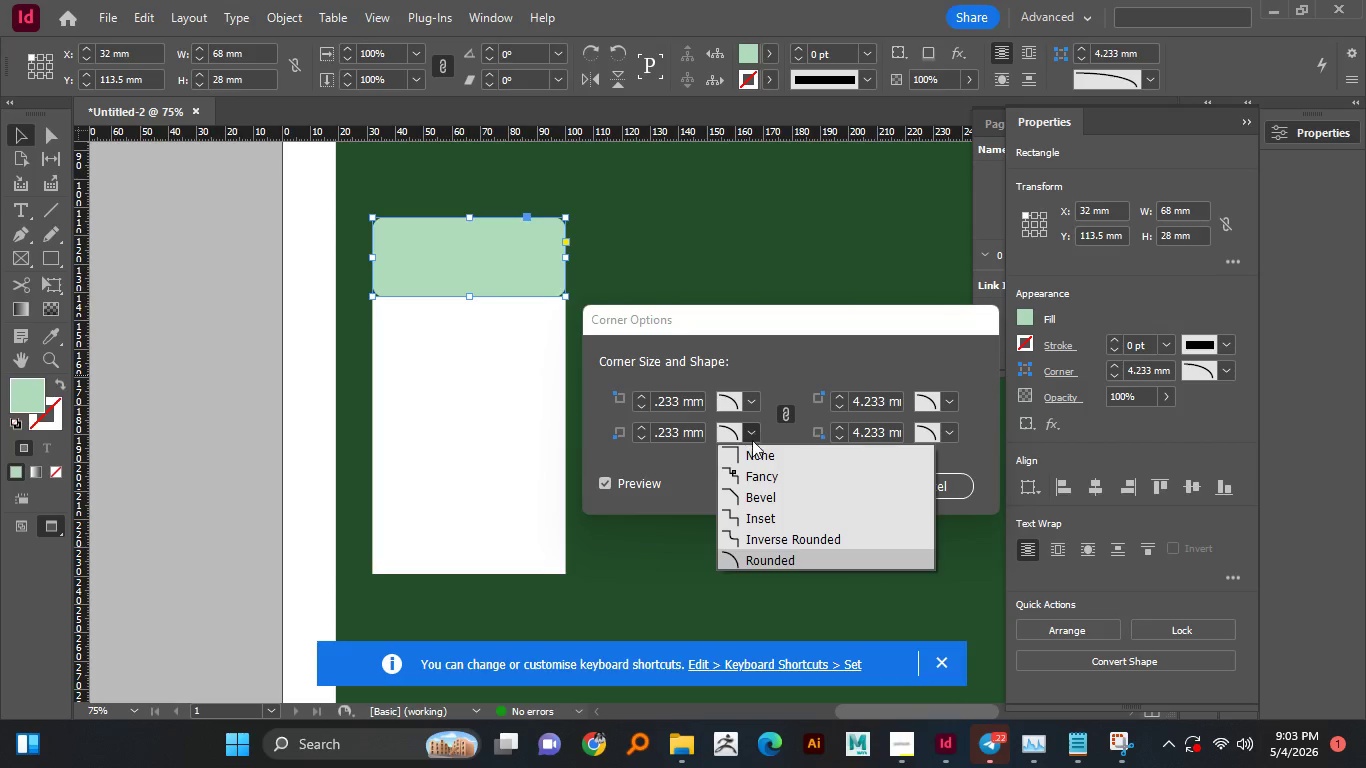 
left_click([752, 452])
 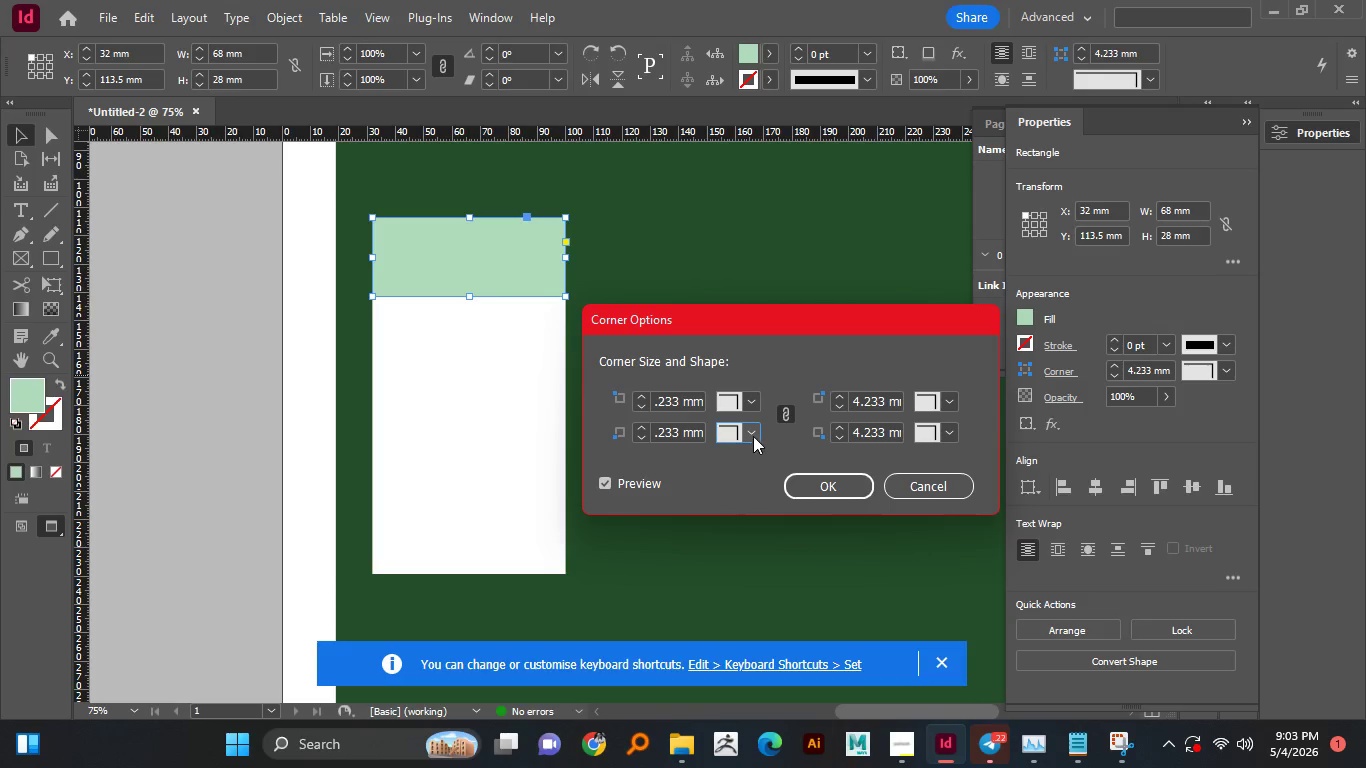 
left_click([783, 415])
 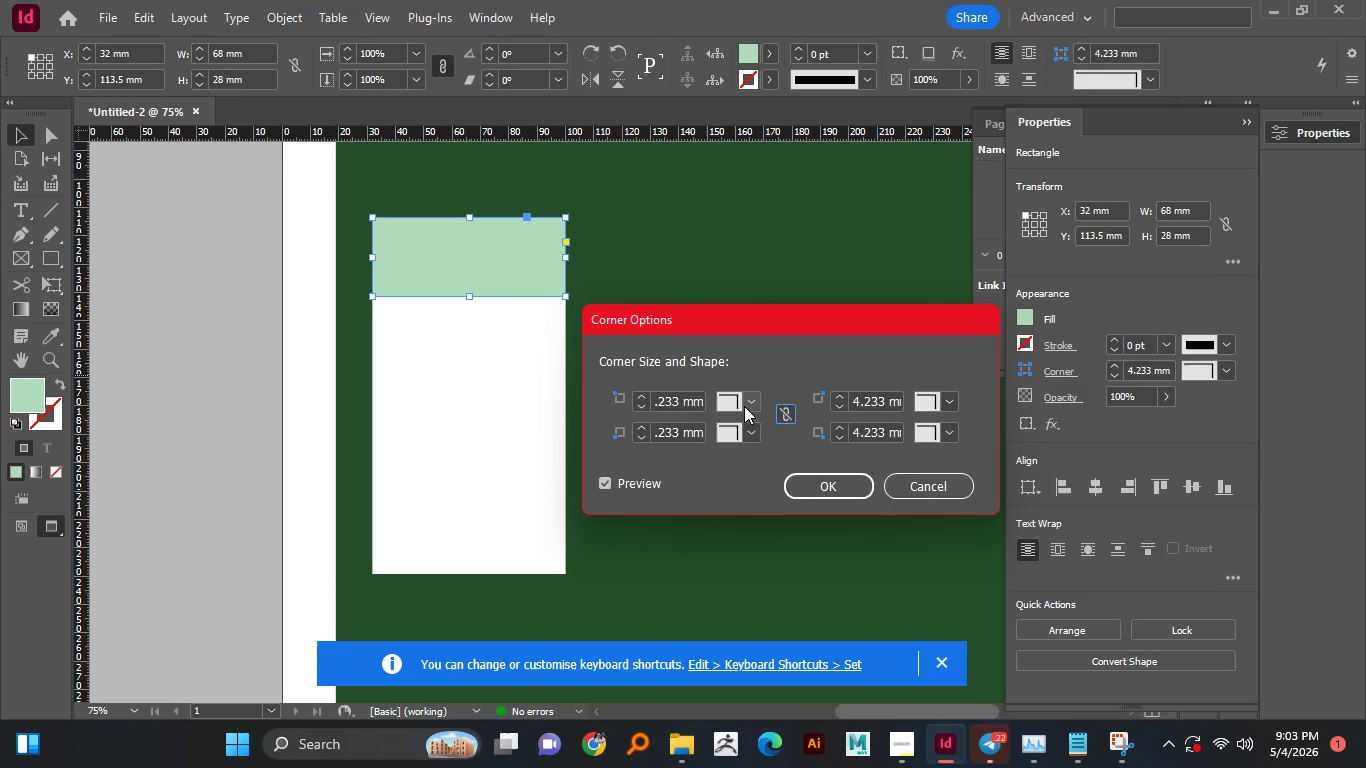 
left_click([747, 402])
 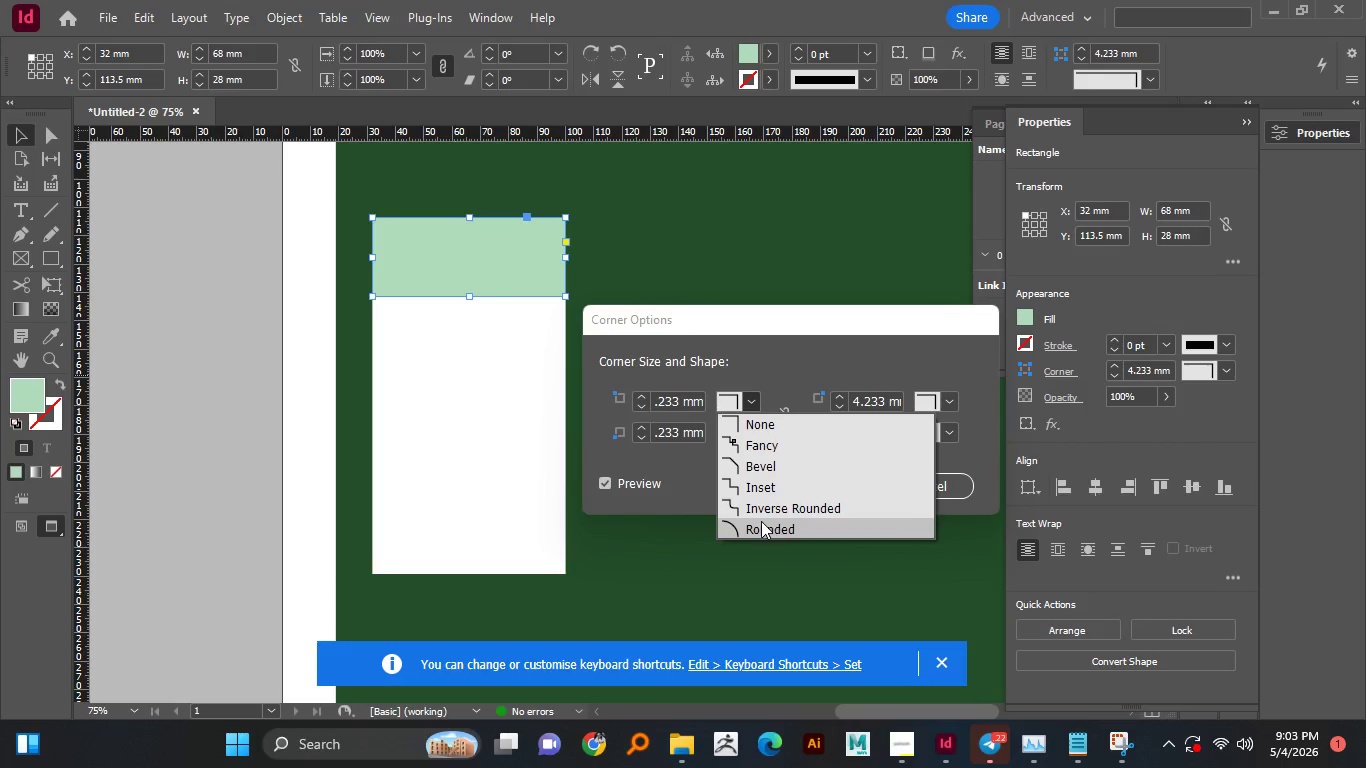 
left_click([761, 524])
 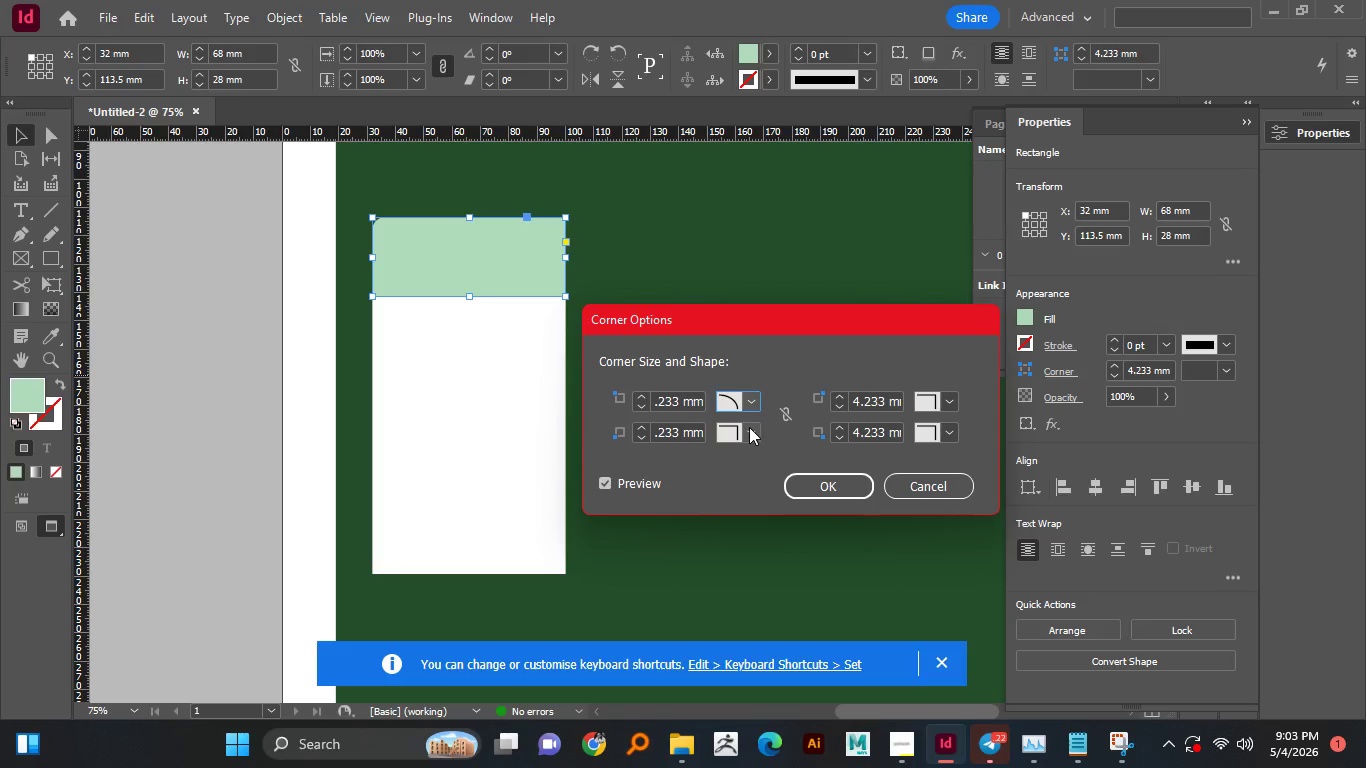 
wait(5.5)
 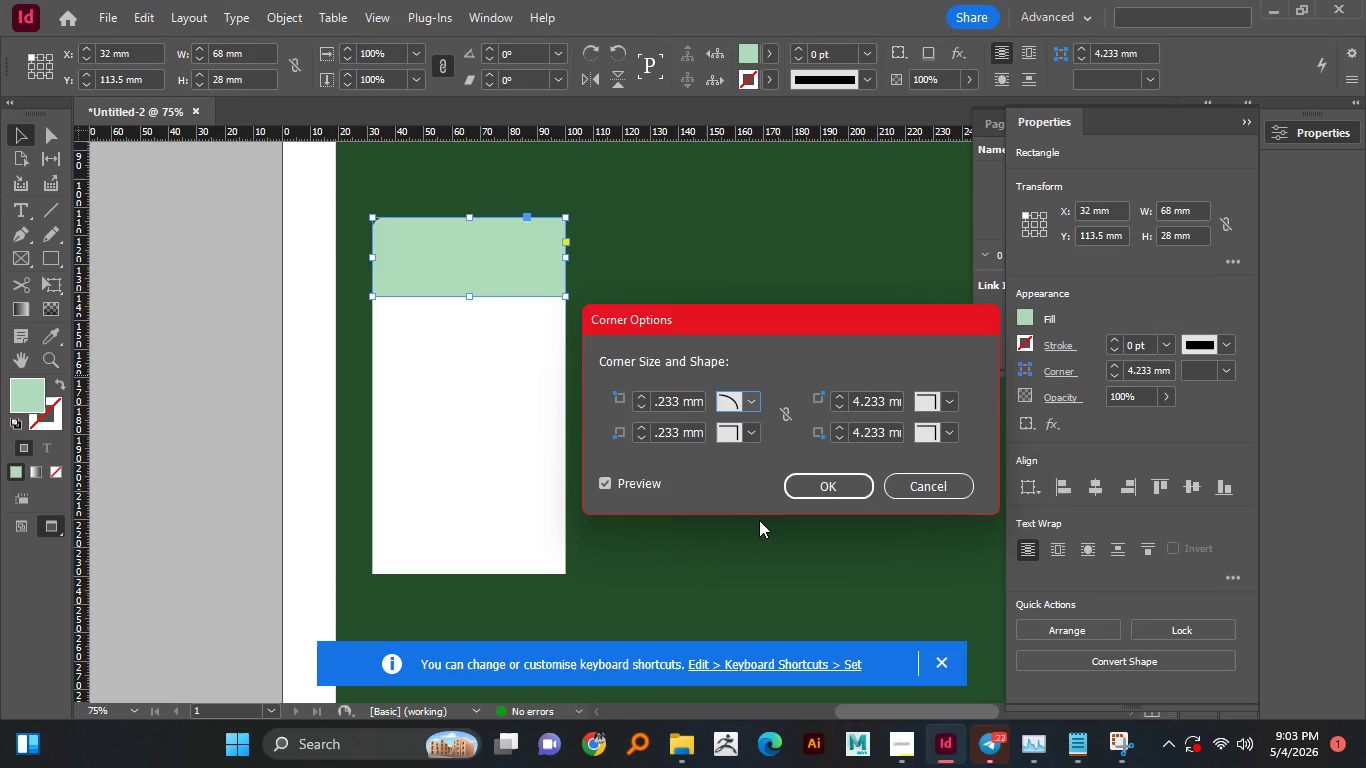 
left_click([949, 402])
 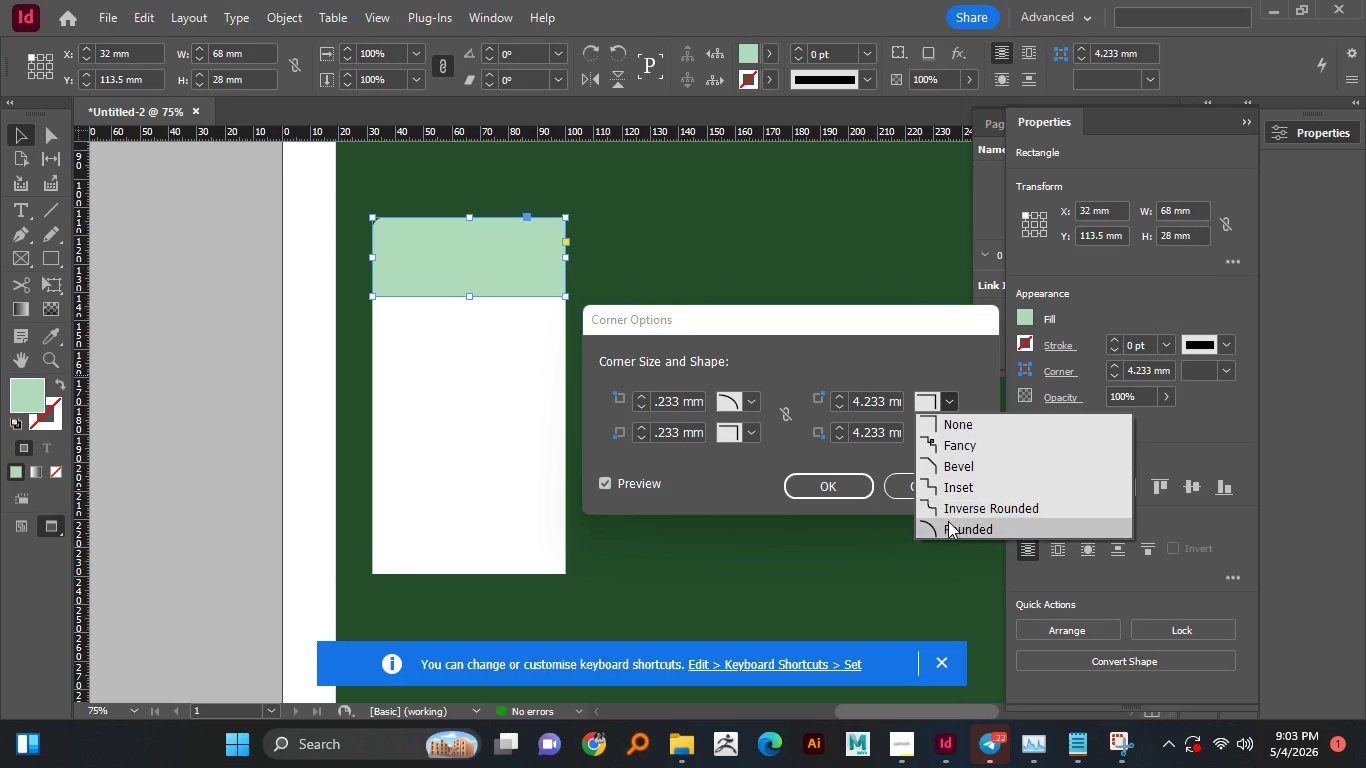 
left_click([948, 524])
 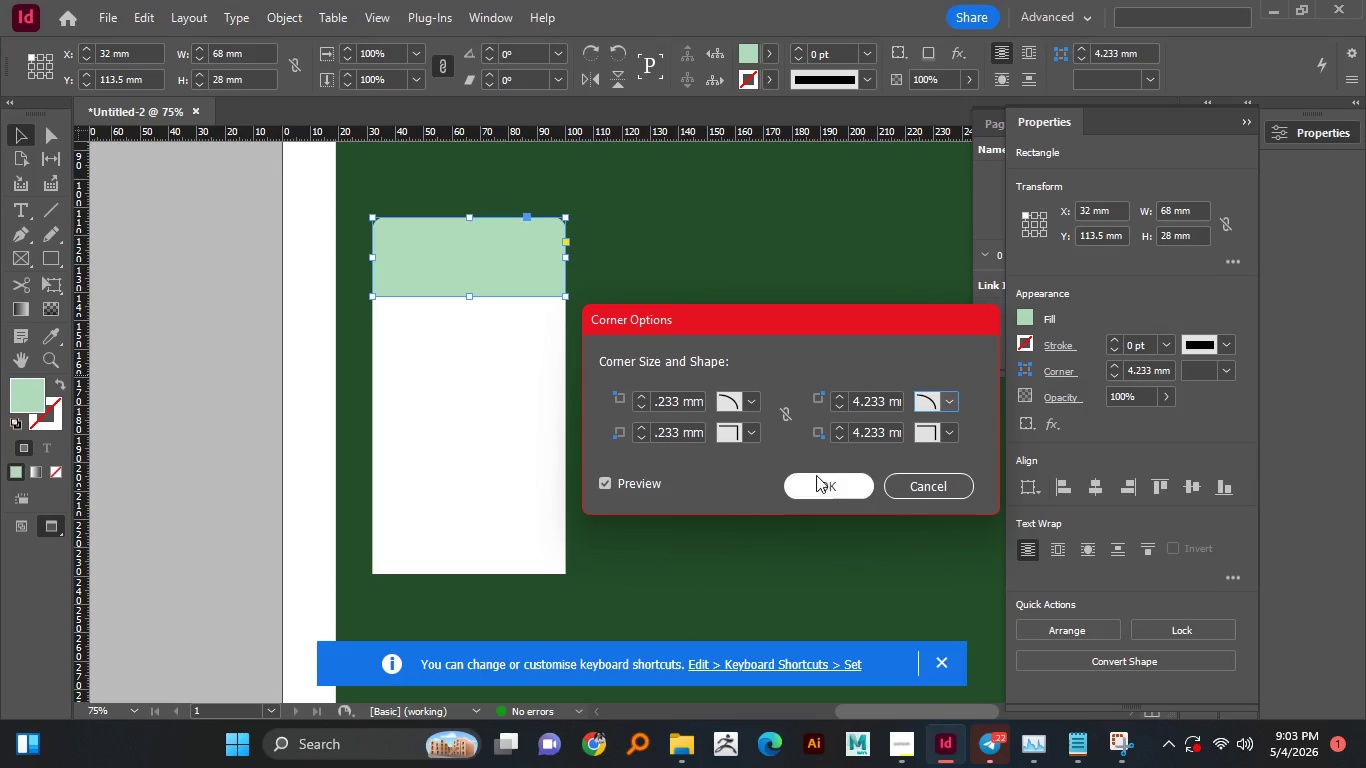 
left_click([834, 488])
 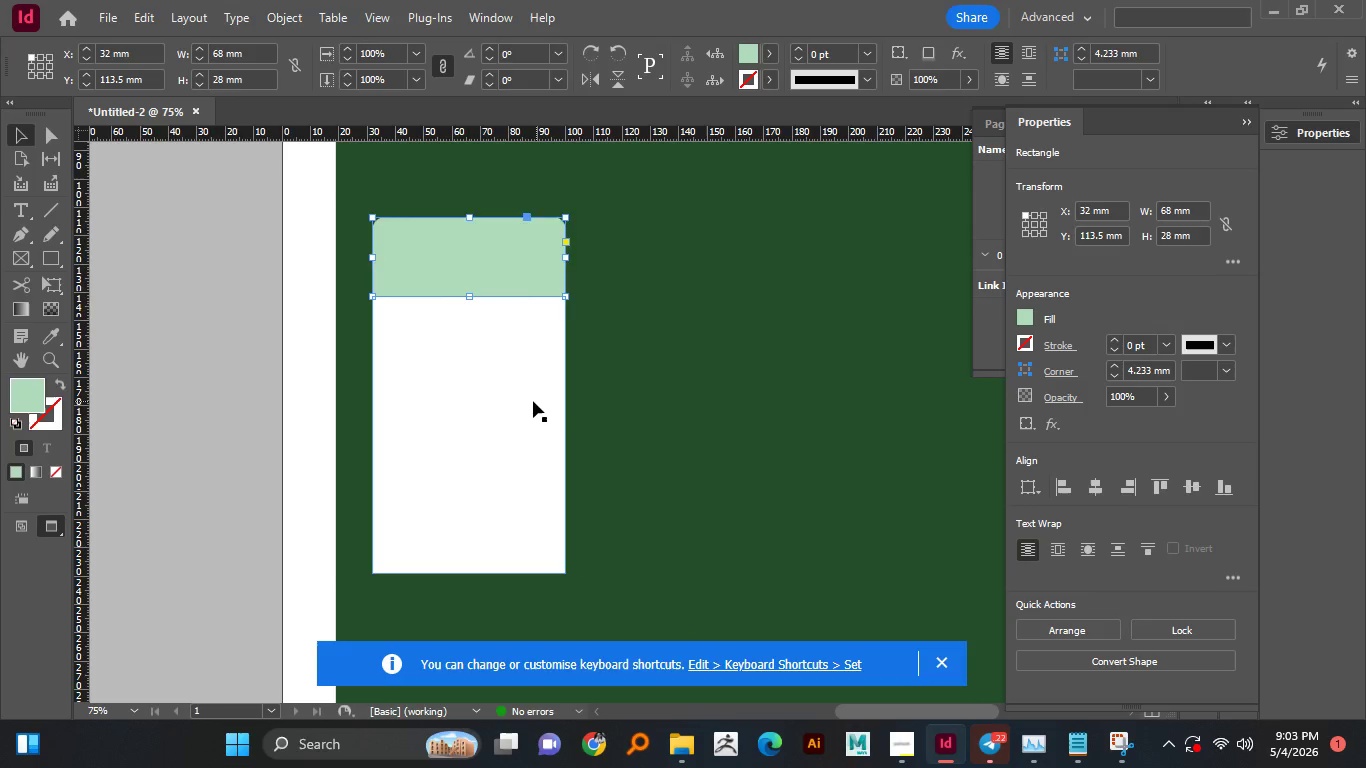 
left_click([533, 402])
 